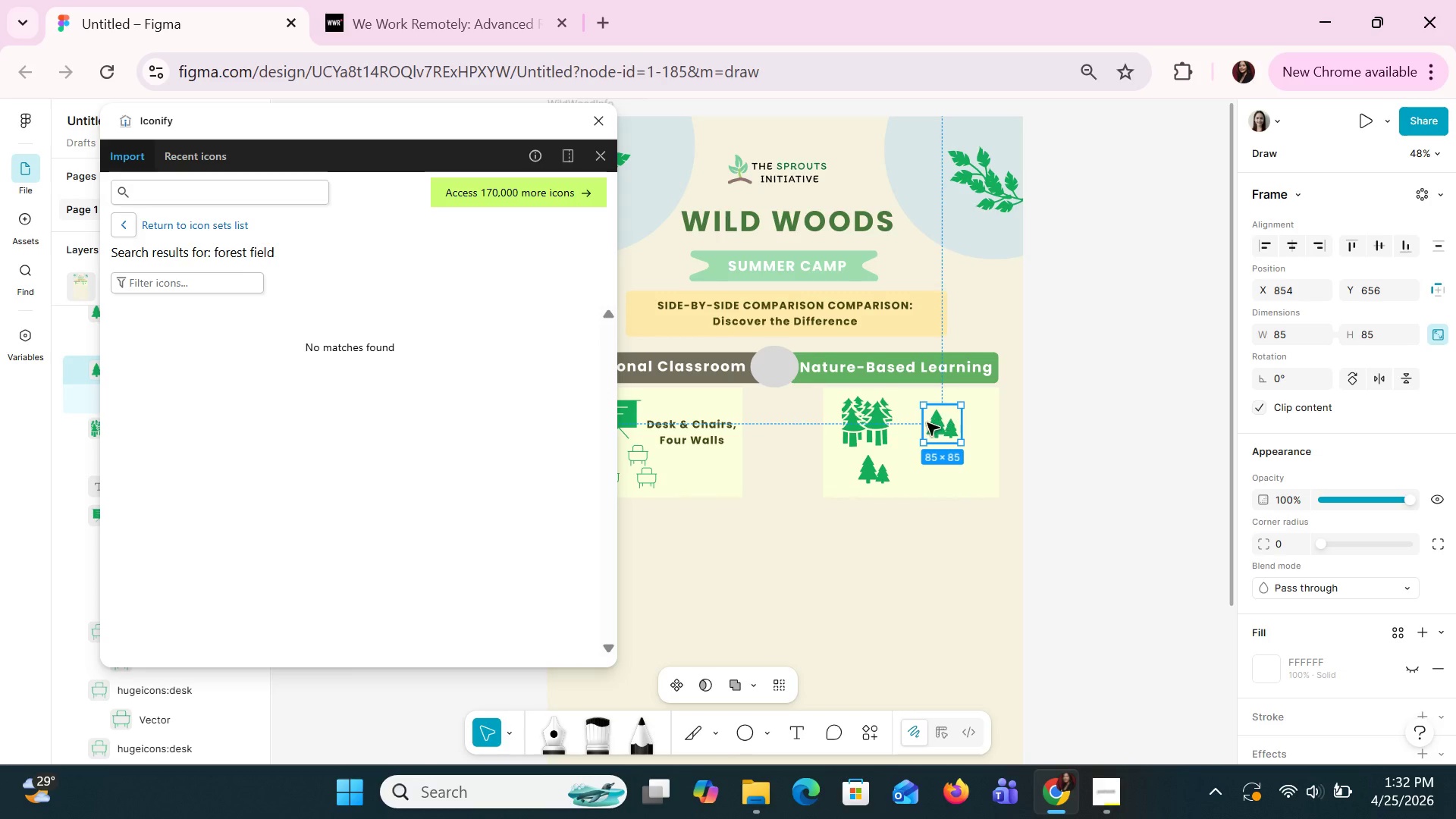 
left_click_drag(start_coordinate=[937, 419], to_coordinate=[932, 413])
 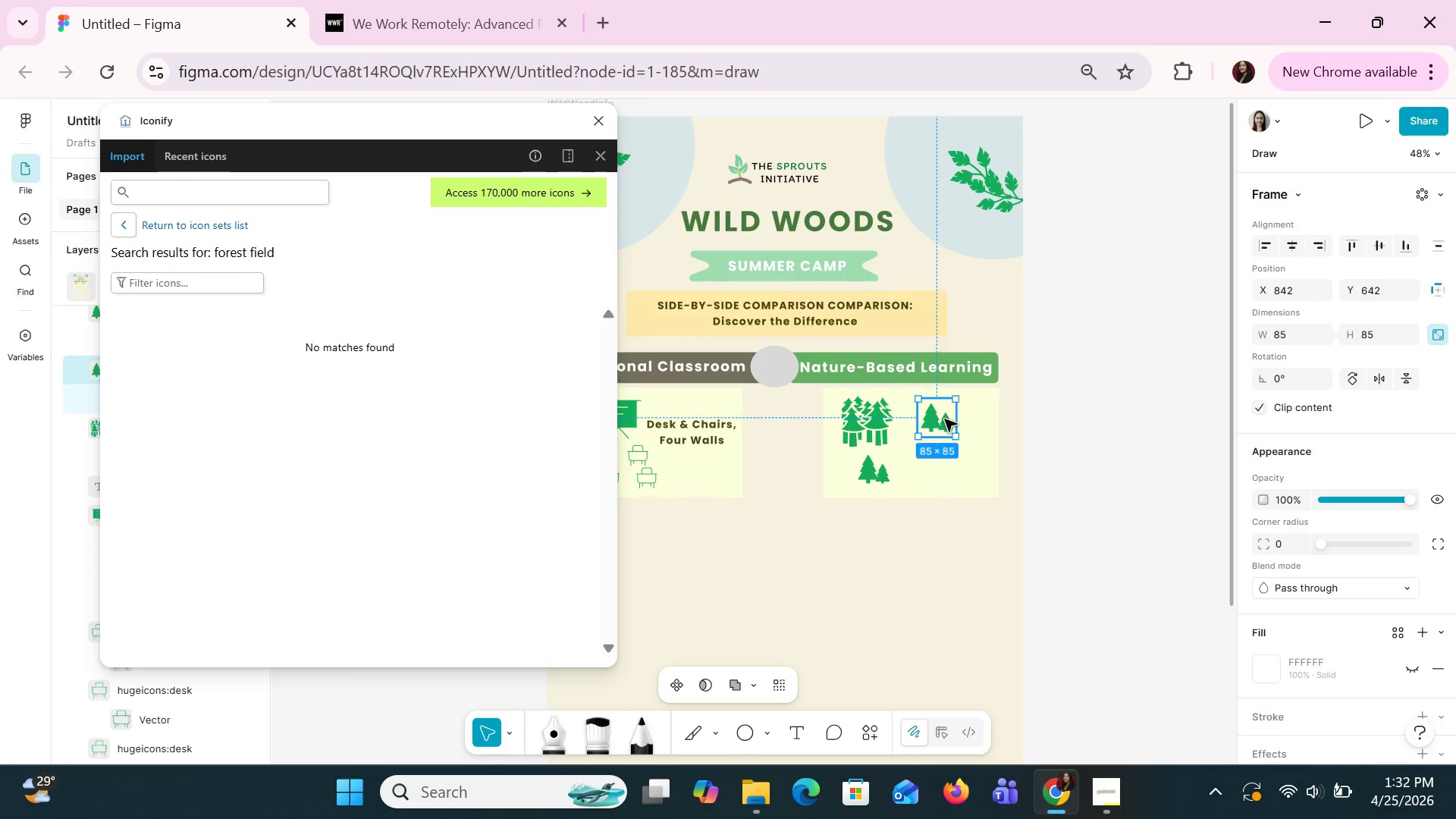 
left_click([944, 420])
 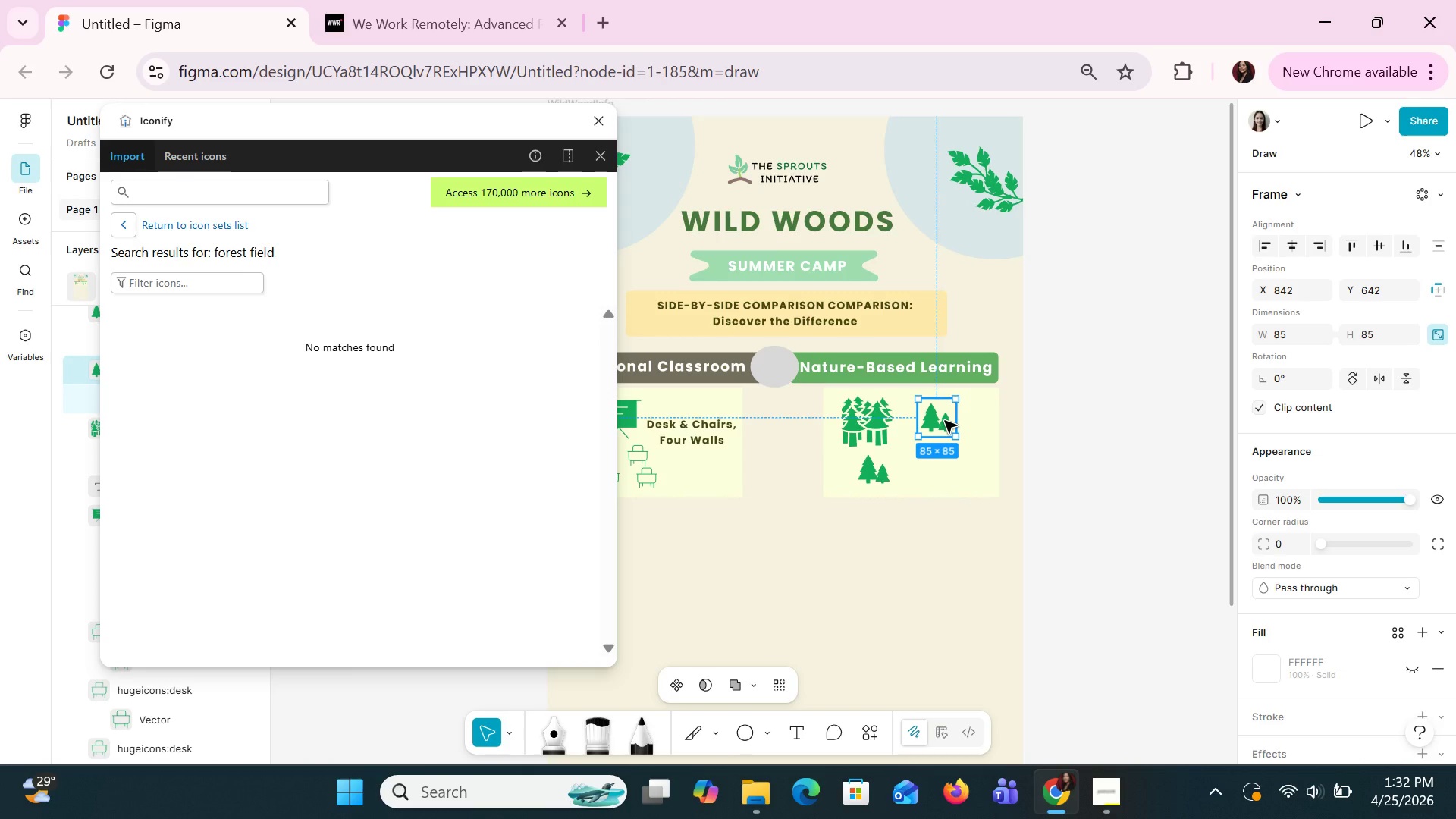 
key(Control+C)
 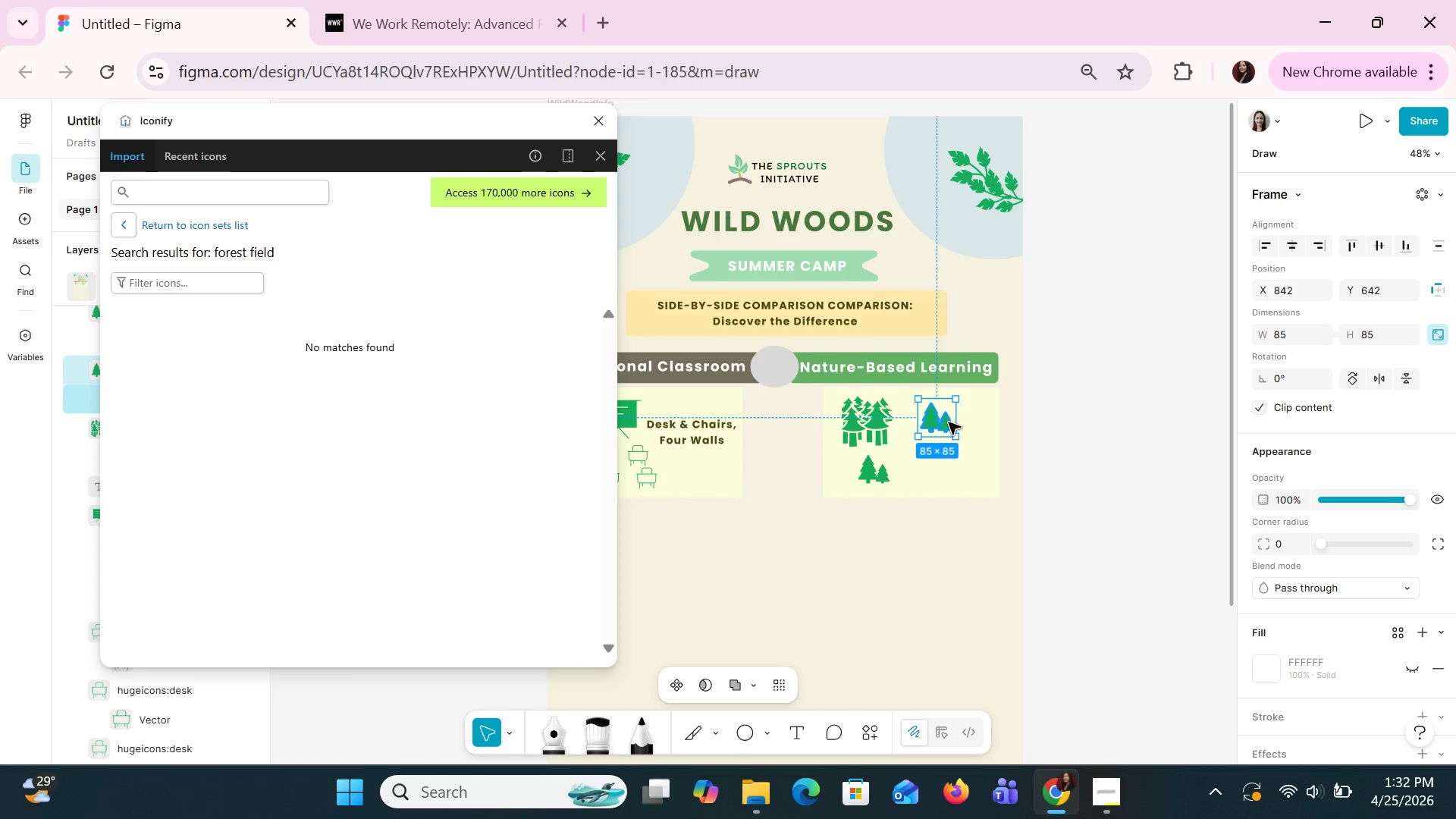 
key(Control+V)
 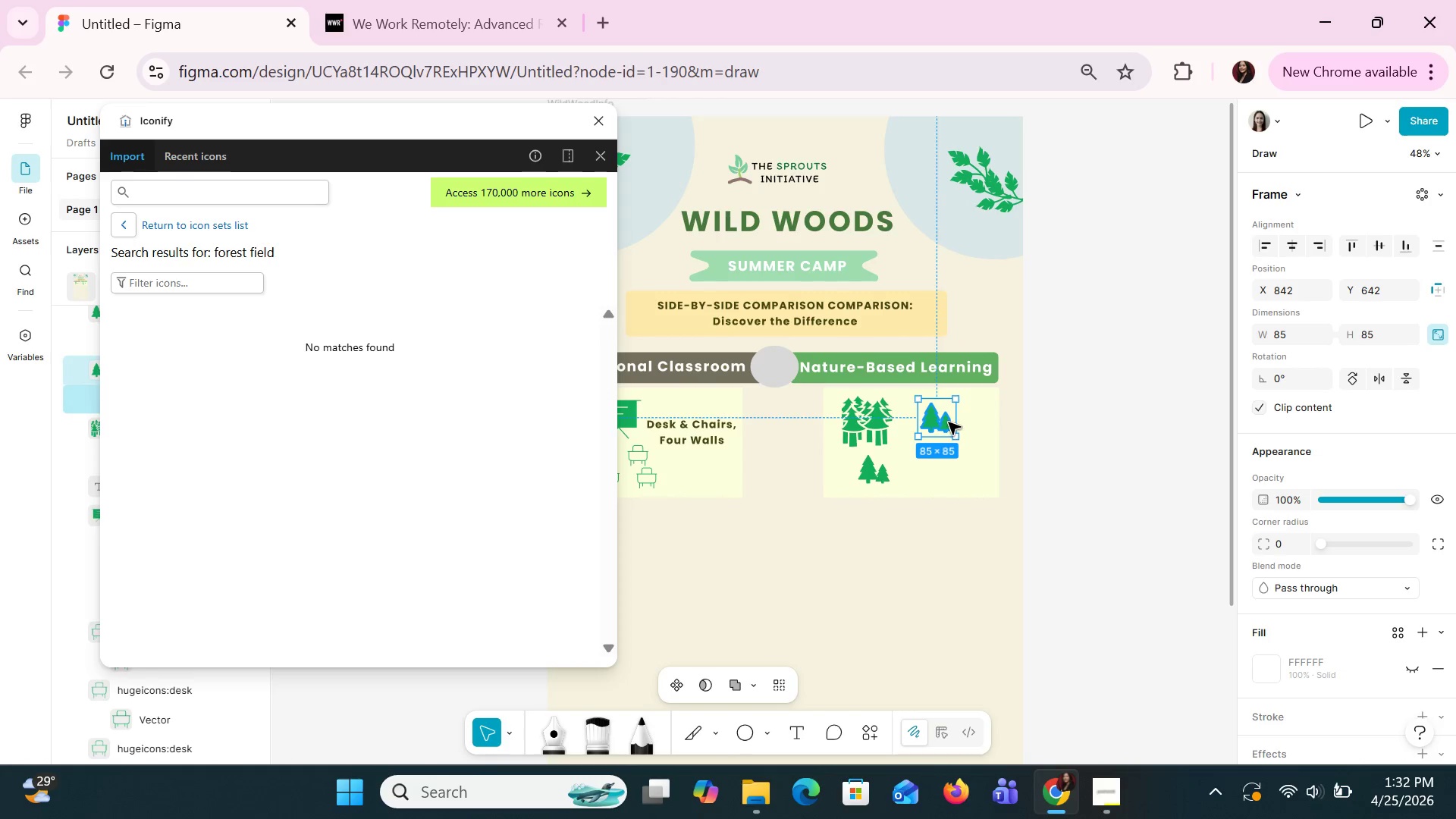 
left_click_drag(start_coordinate=[948, 422], to_coordinate=[920, 453])
 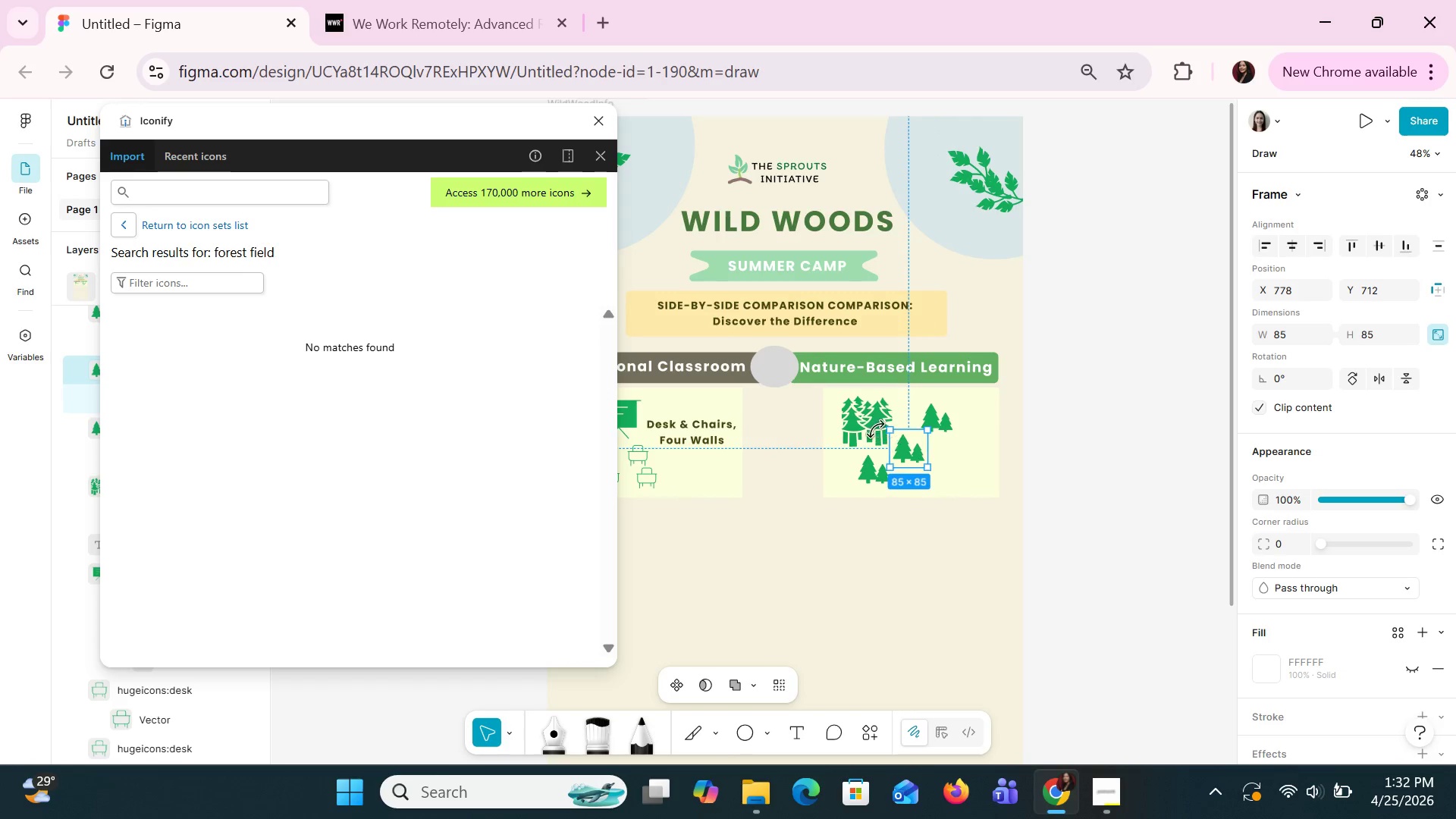 
left_click([873, 424])
 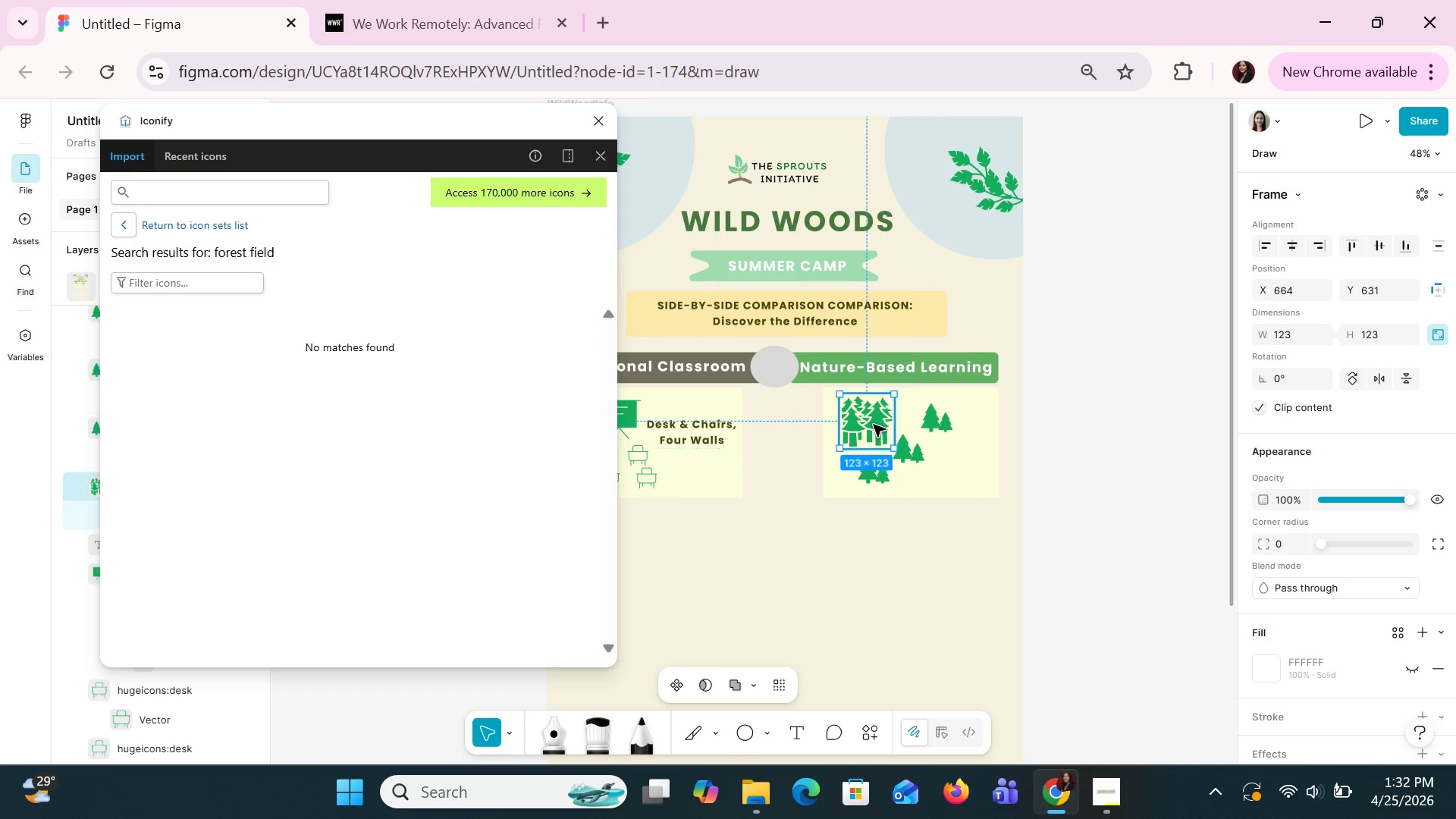 
key(Control+C)
 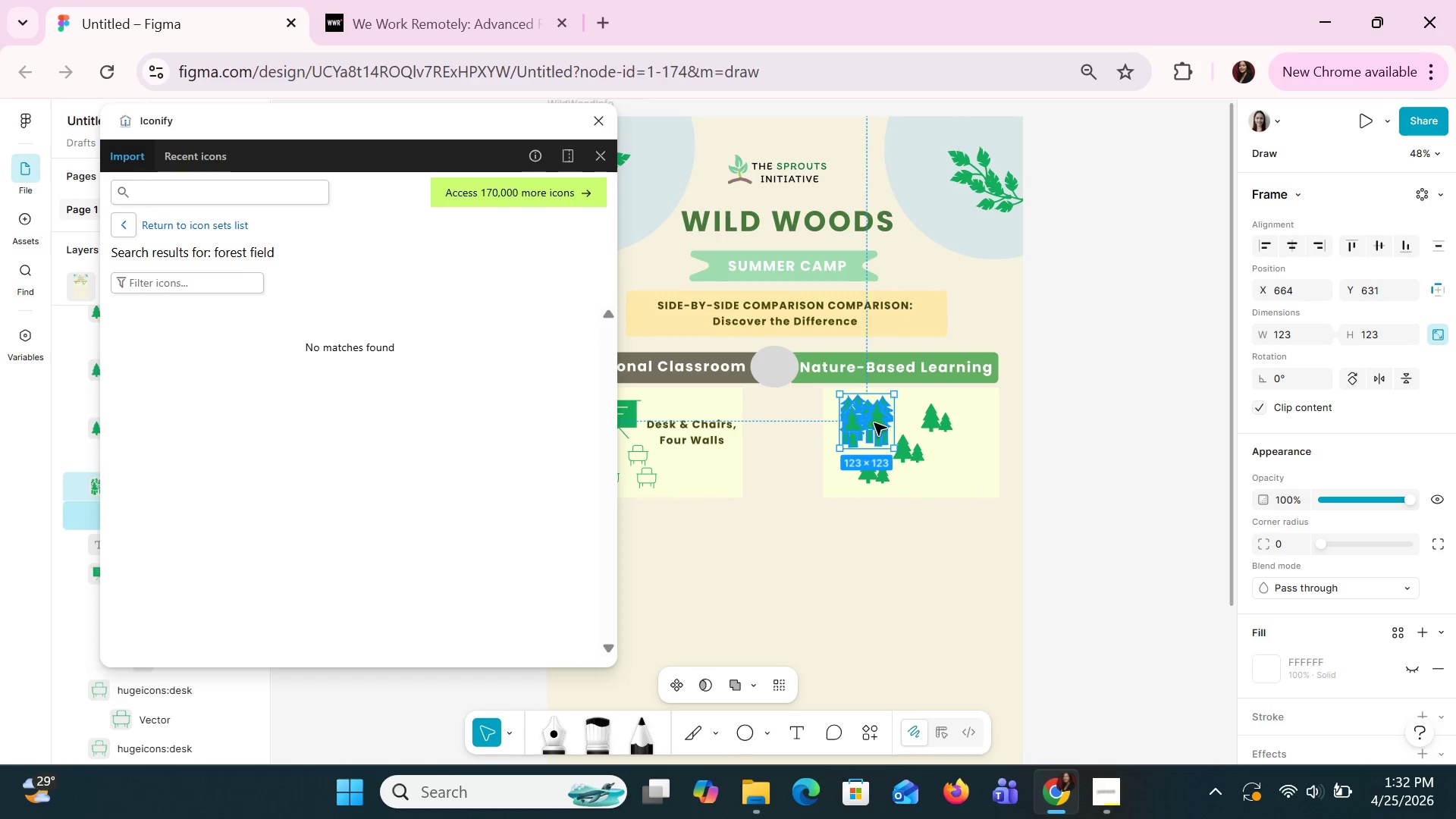 
key(Control+V)
 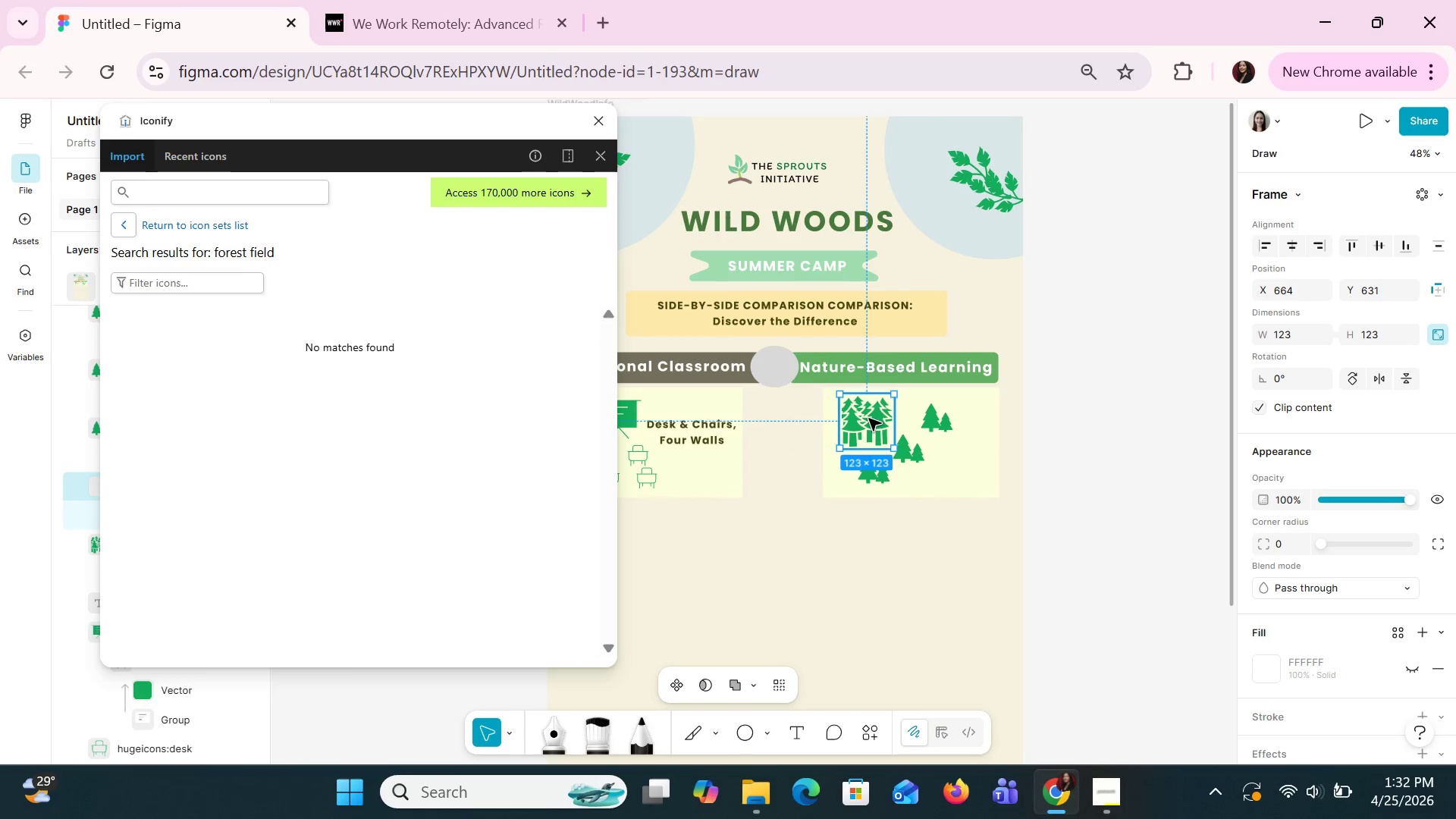 
left_click_drag(start_coordinate=[868, 418], to_coordinate=[959, 454])
 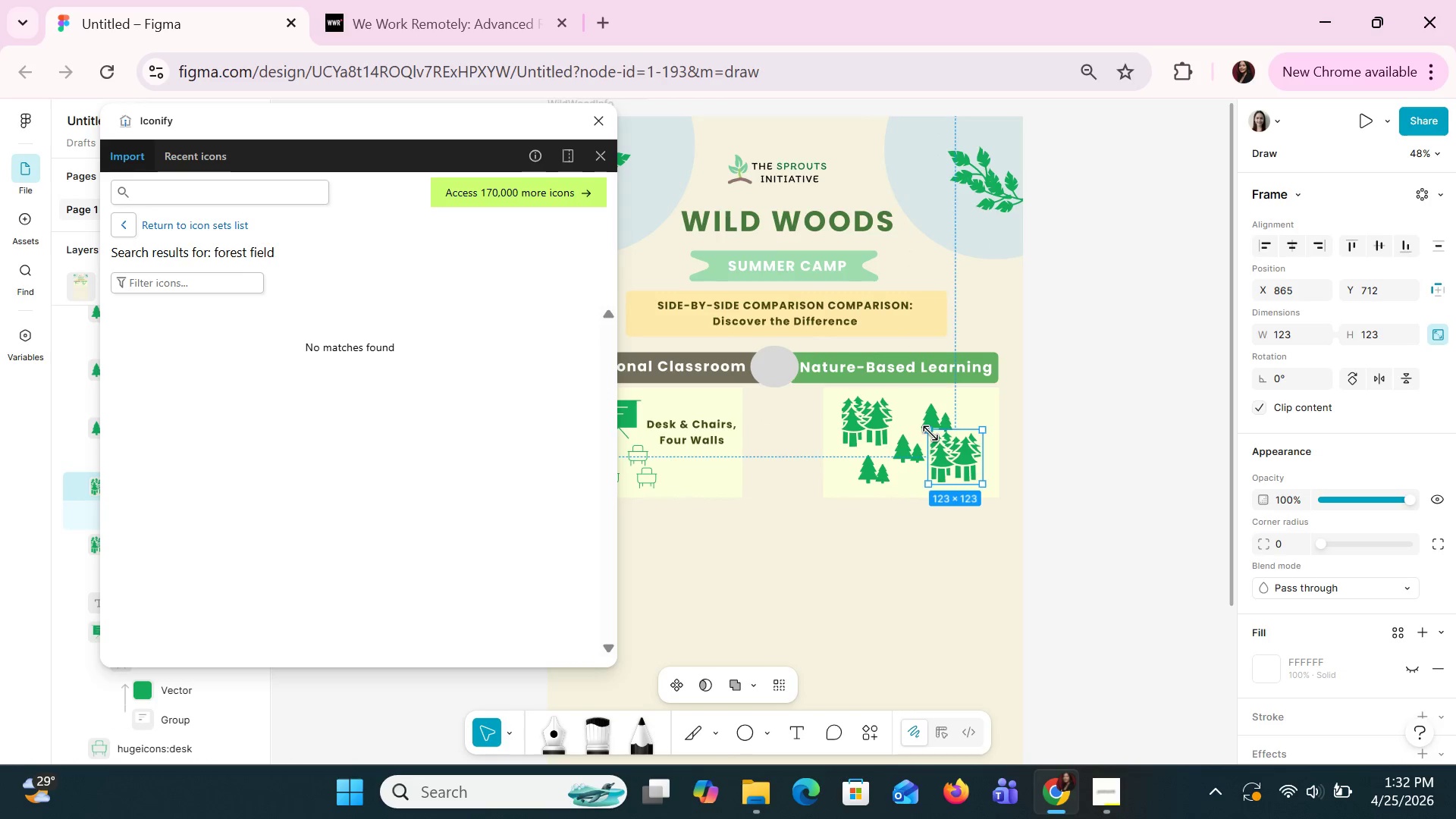 
left_click_drag(start_coordinate=[931, 433], to_coordinate=[949, 455])
 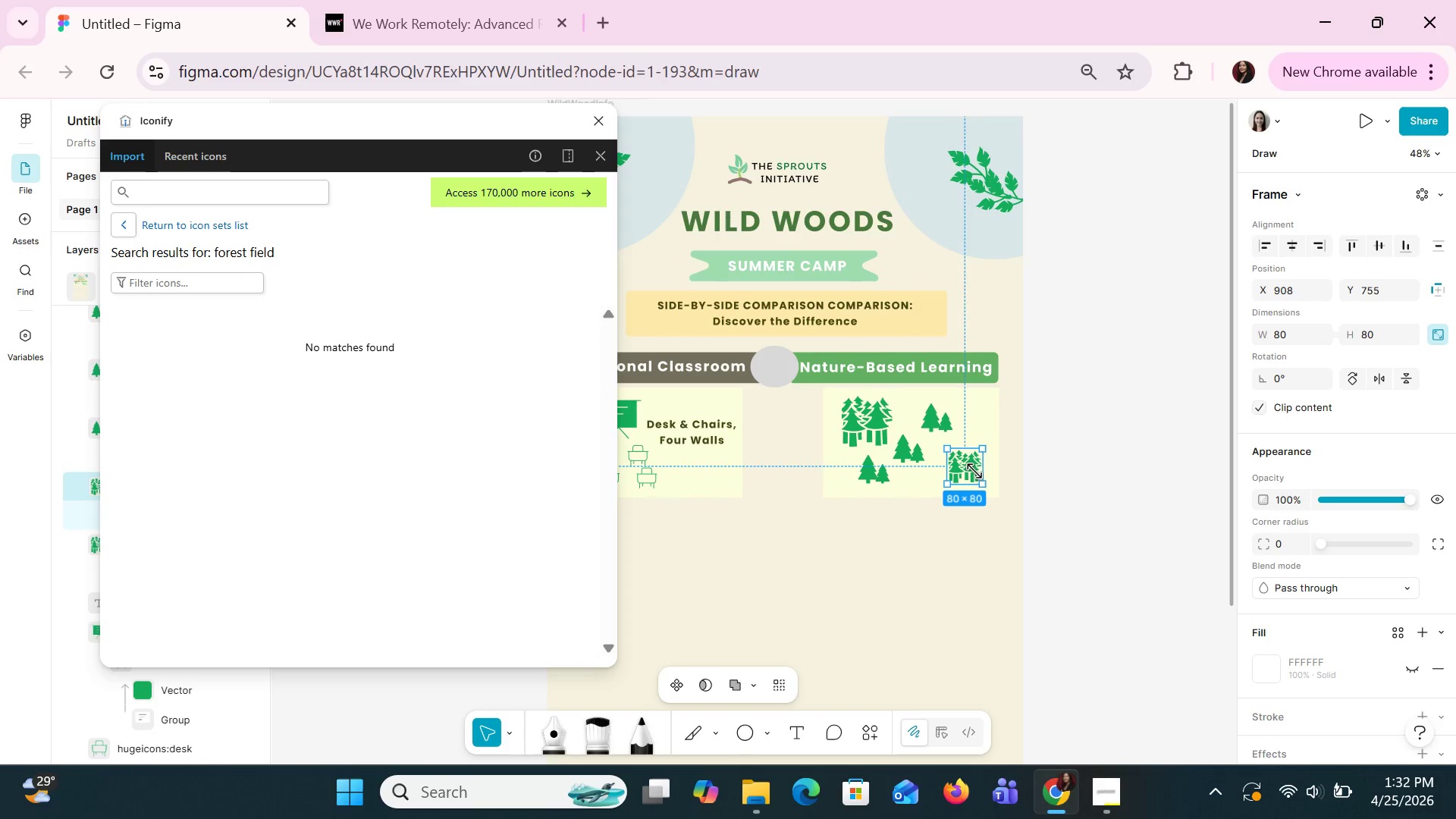 
left_click_drag(start_coordinate=[971, 471], to_coordinate=[912, 410])
 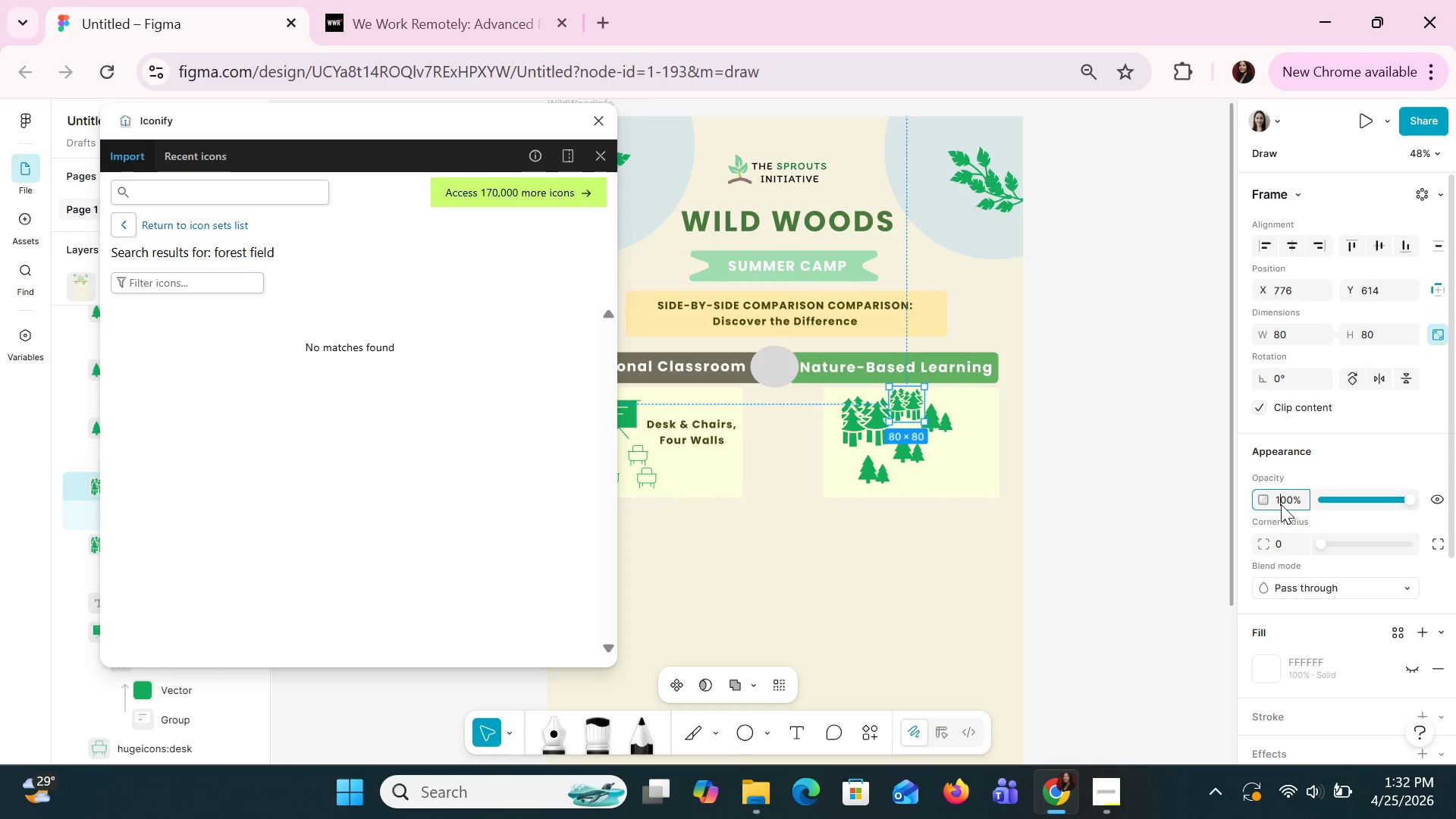 
type(70)
 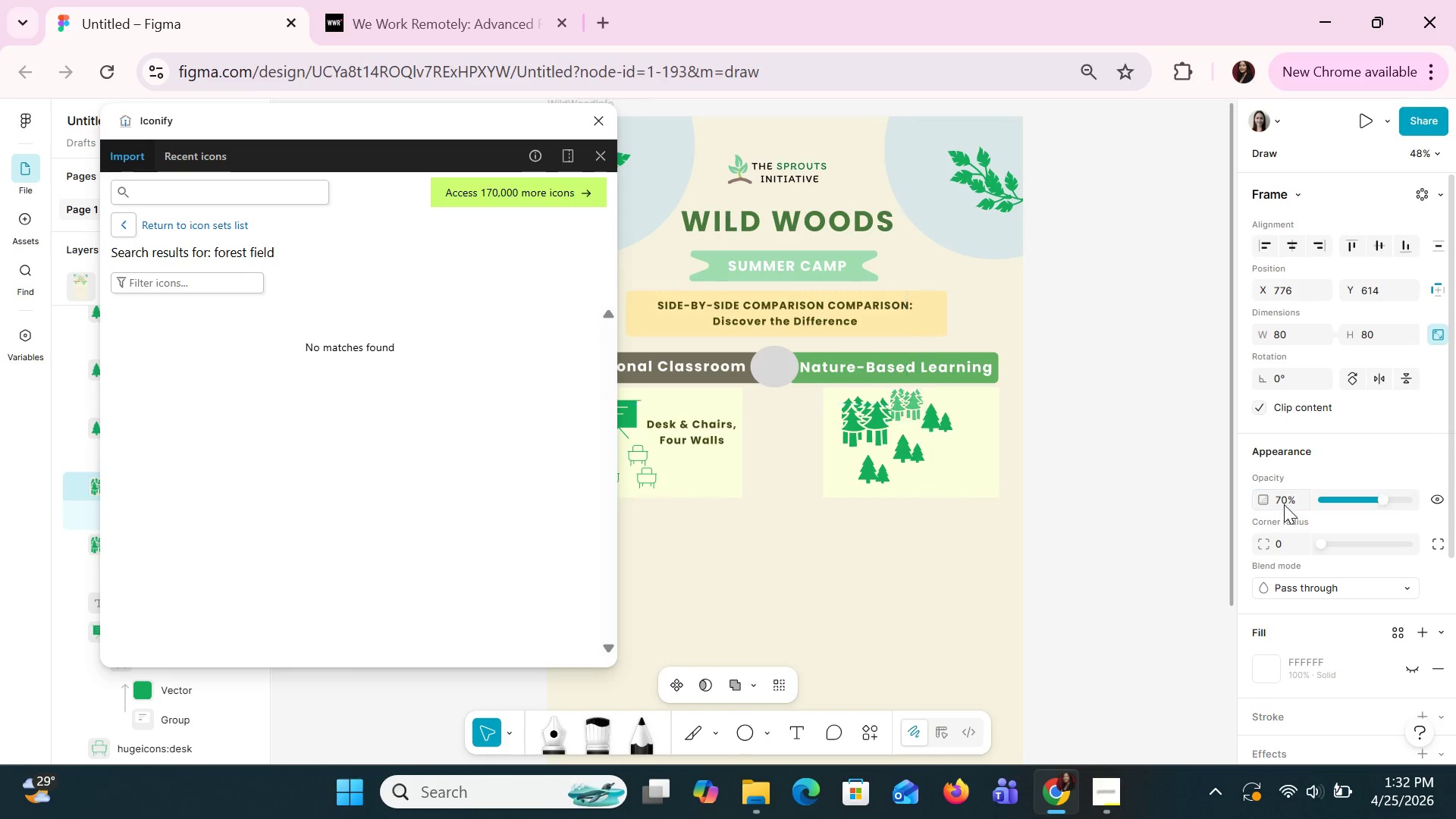 
key(Enter)
 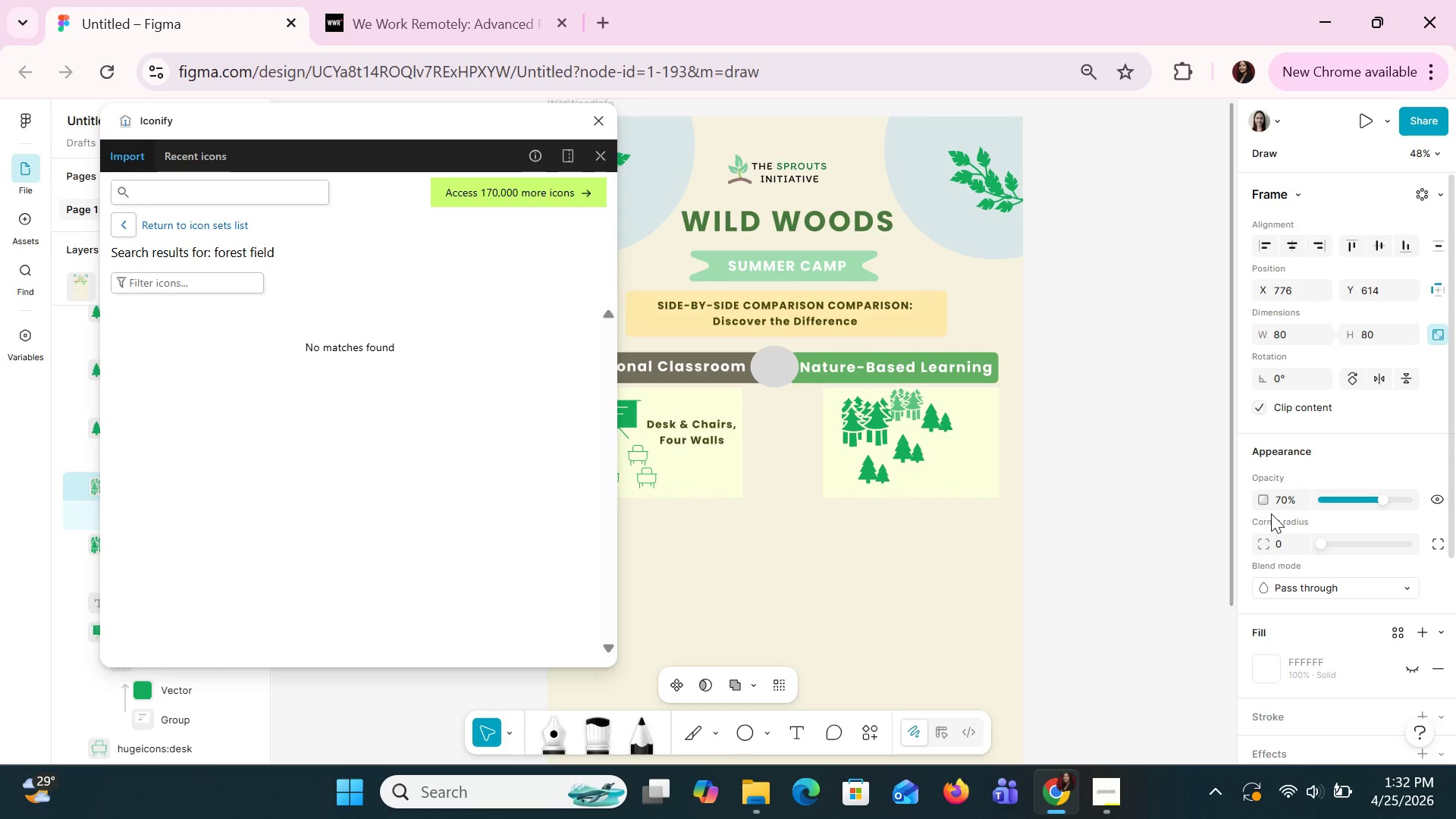 
key(ArrowUp)
 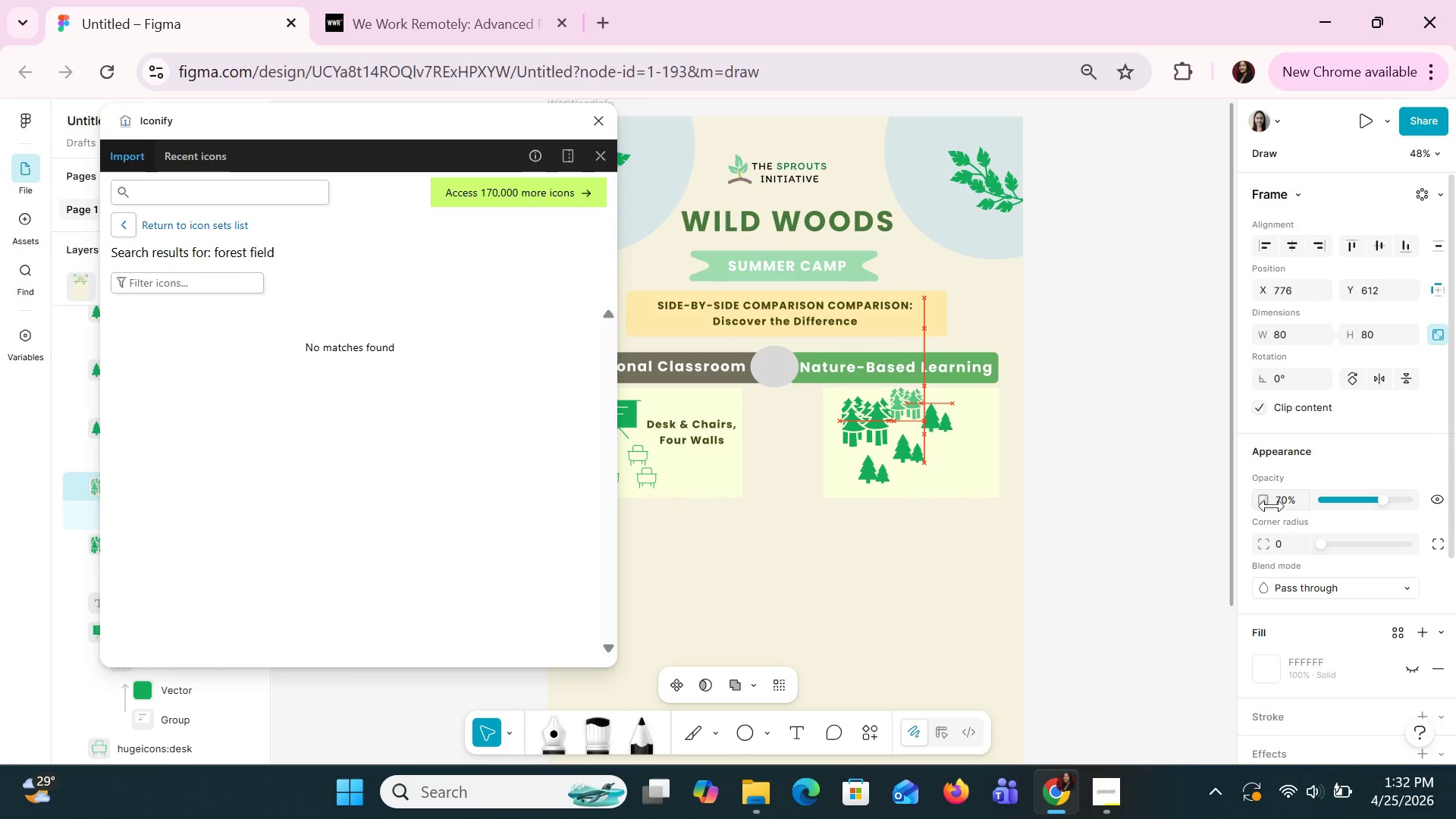 
key(ArrowUp)
 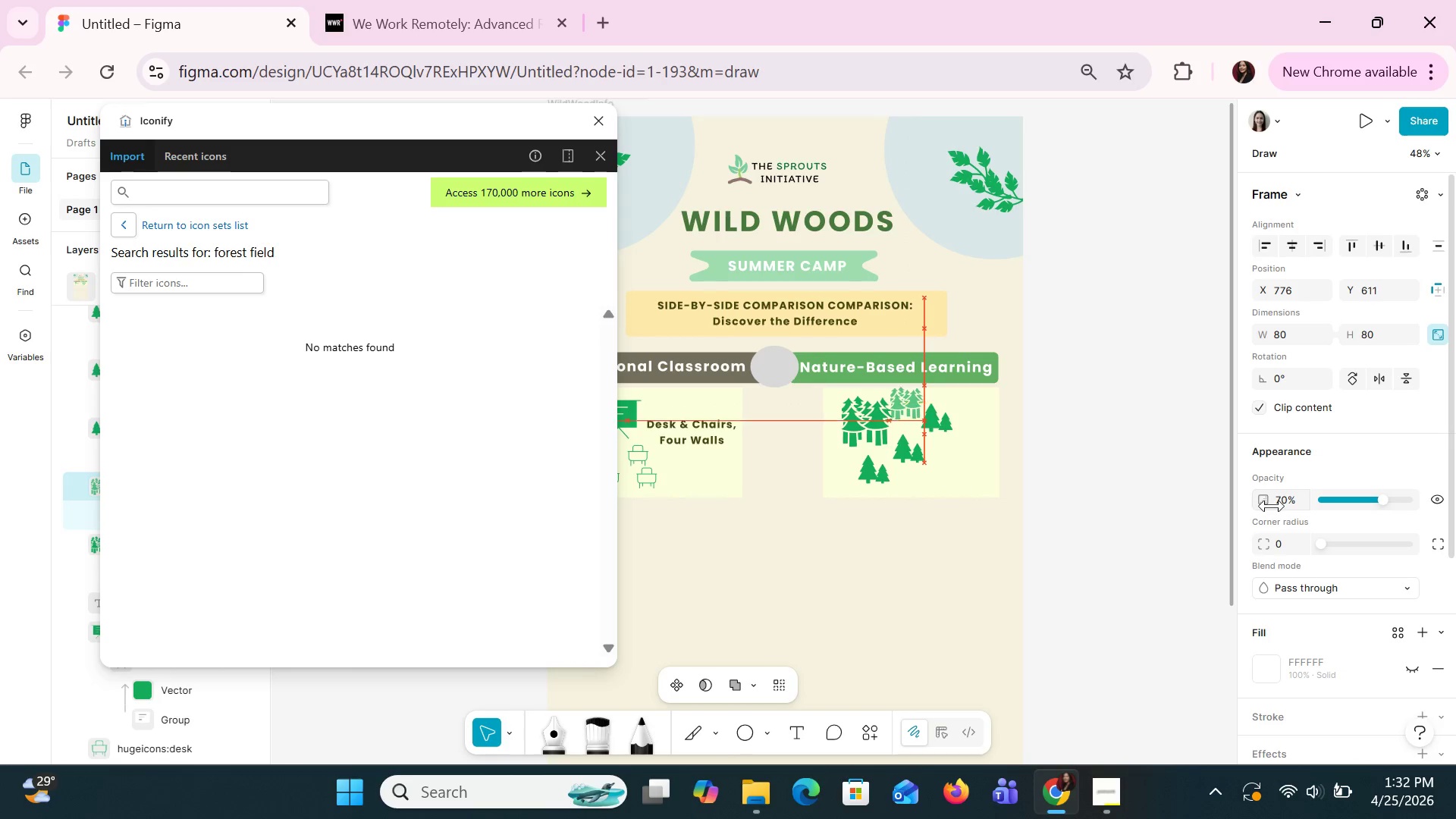 
key(ArrowUp)
 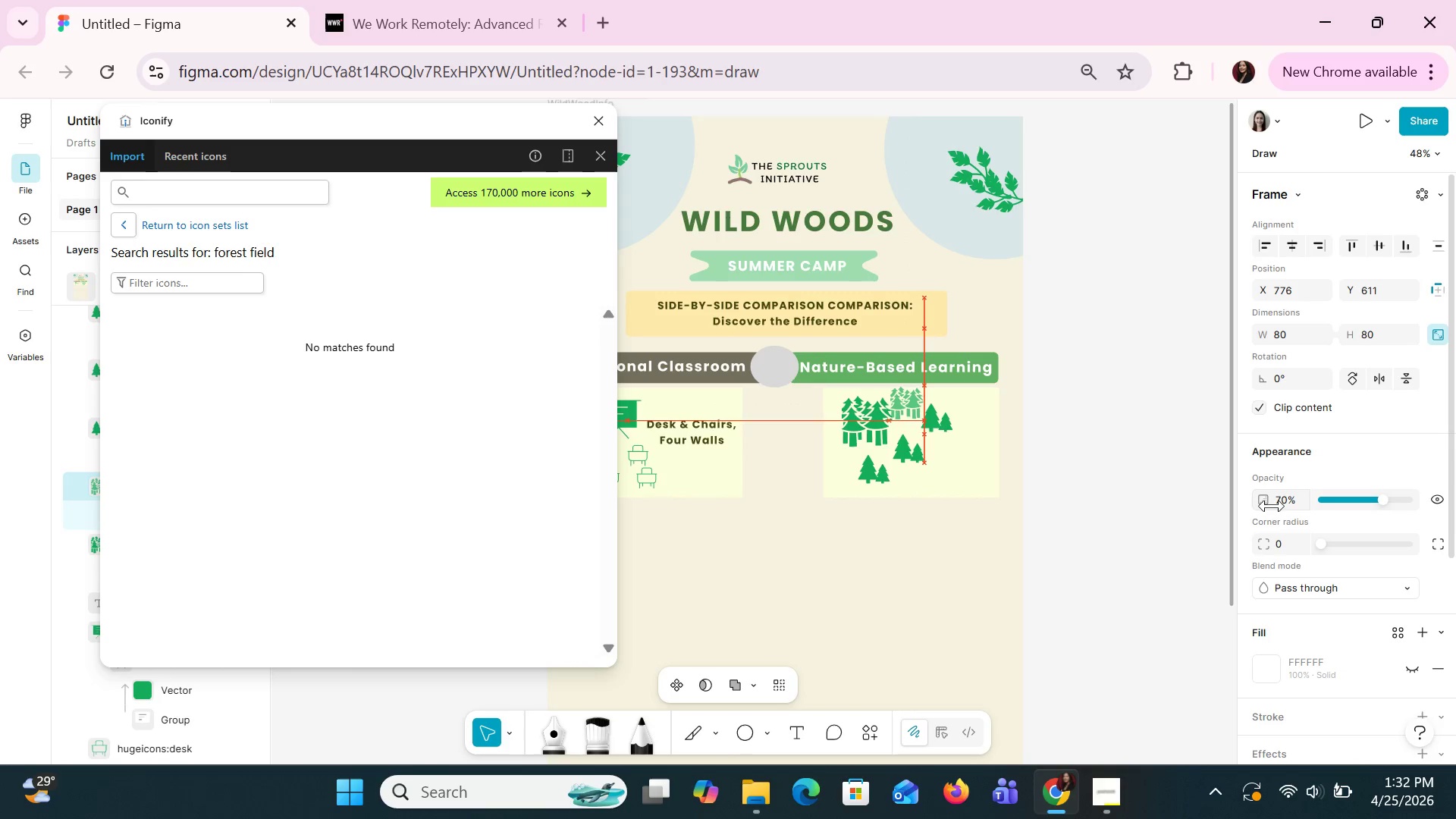 
key(ArrowUp)
 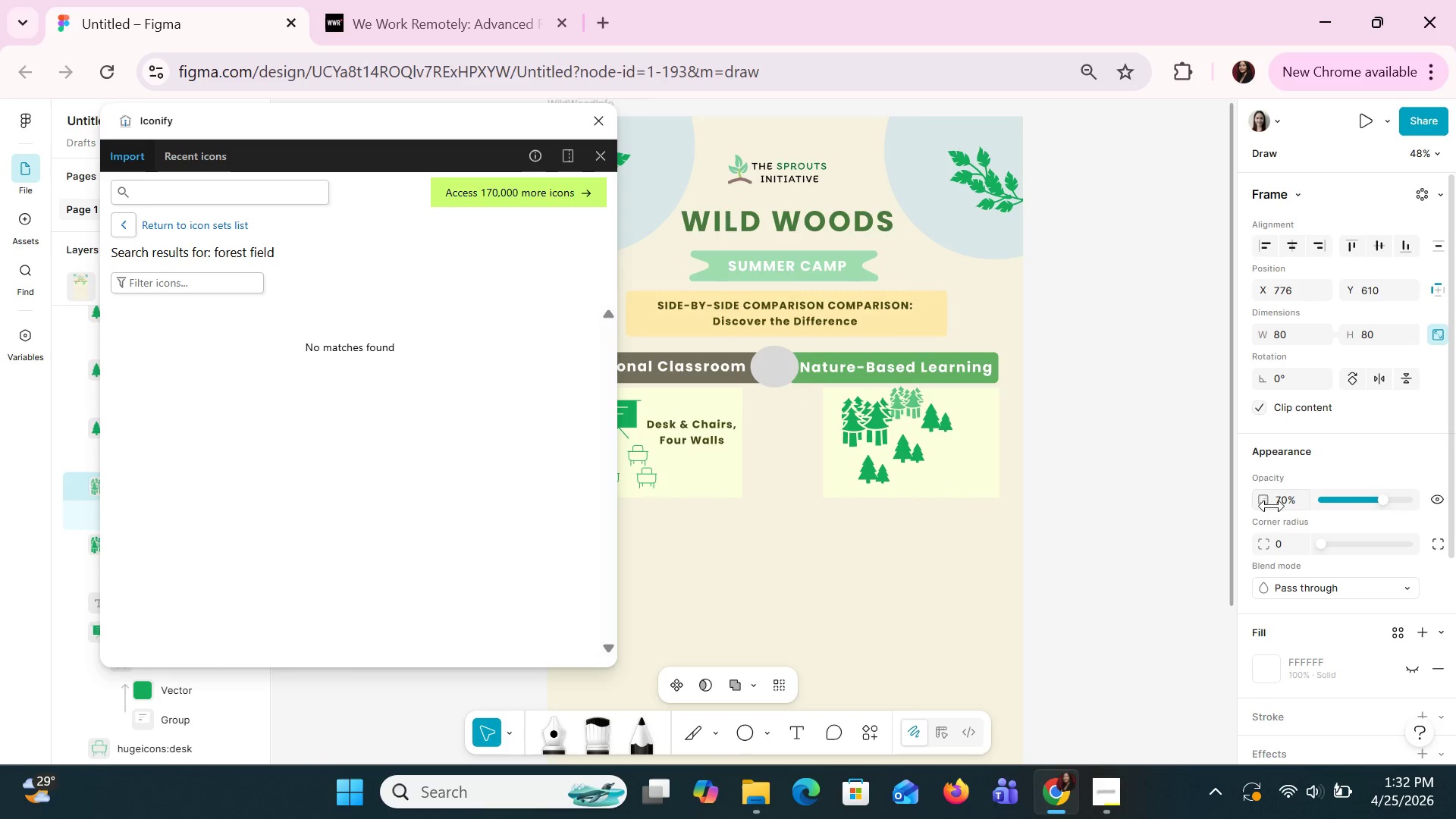 
key(ArrowDown)
 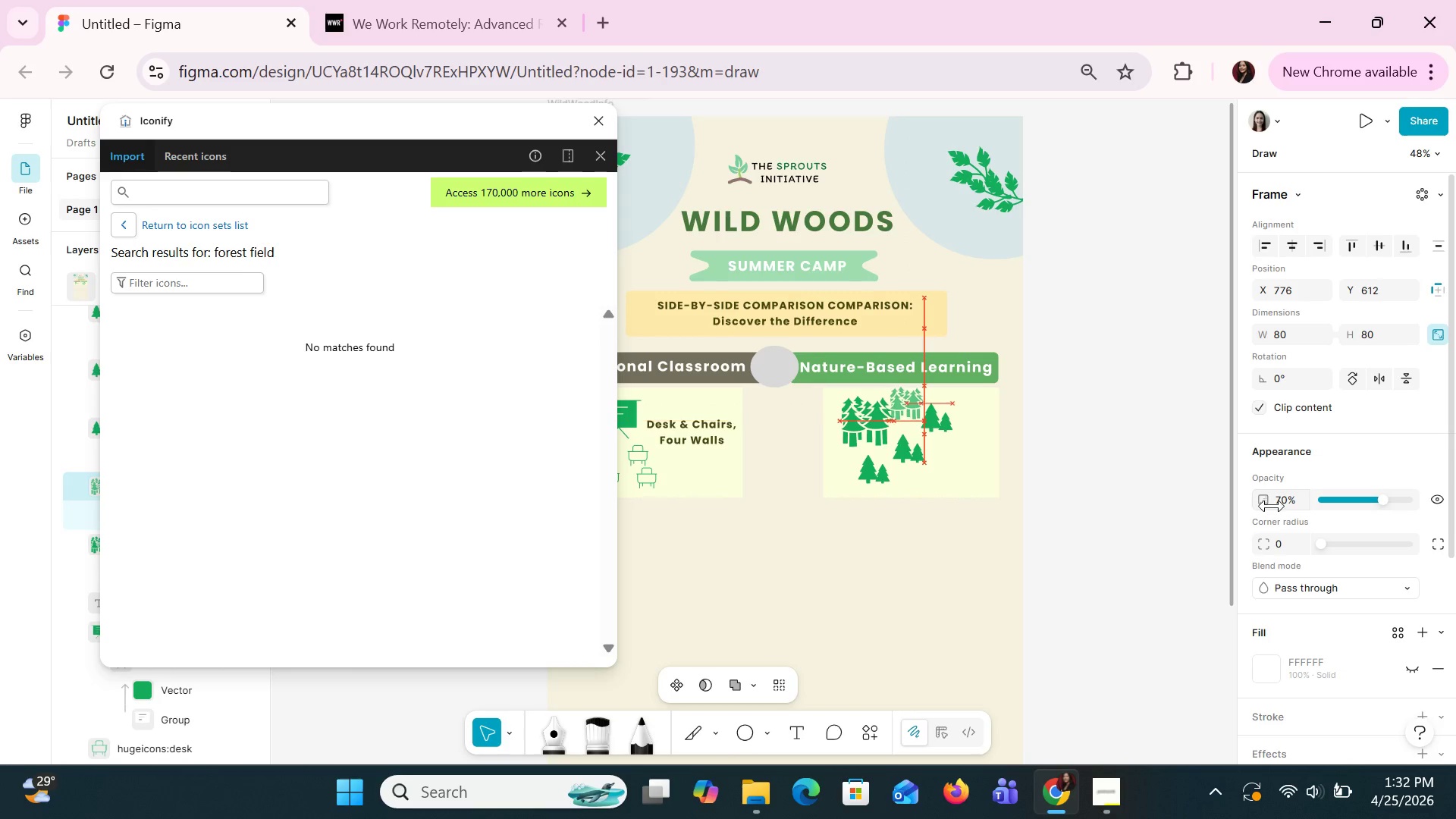 
key(ArrowDown)
 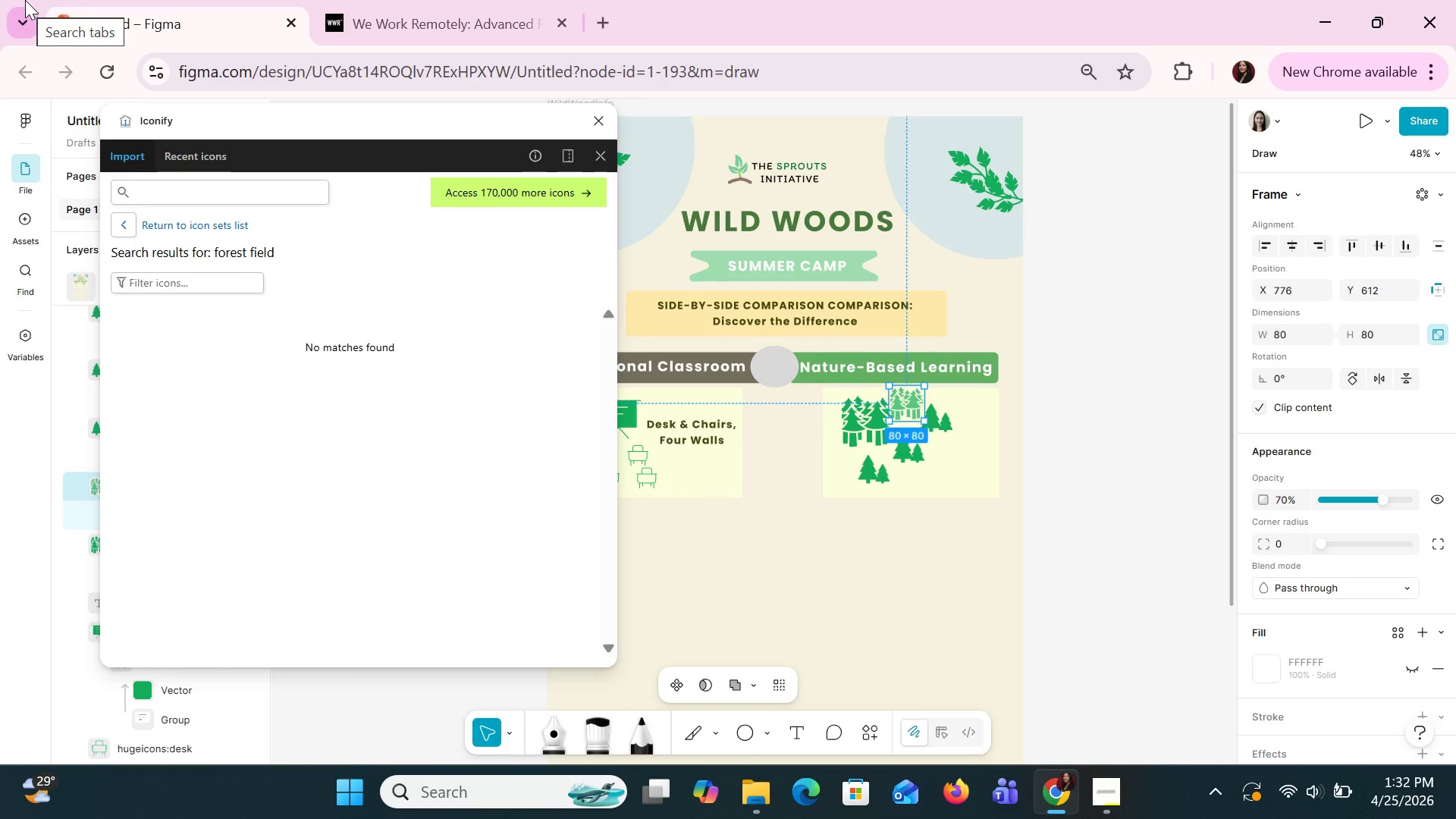 
wait(6.81)
 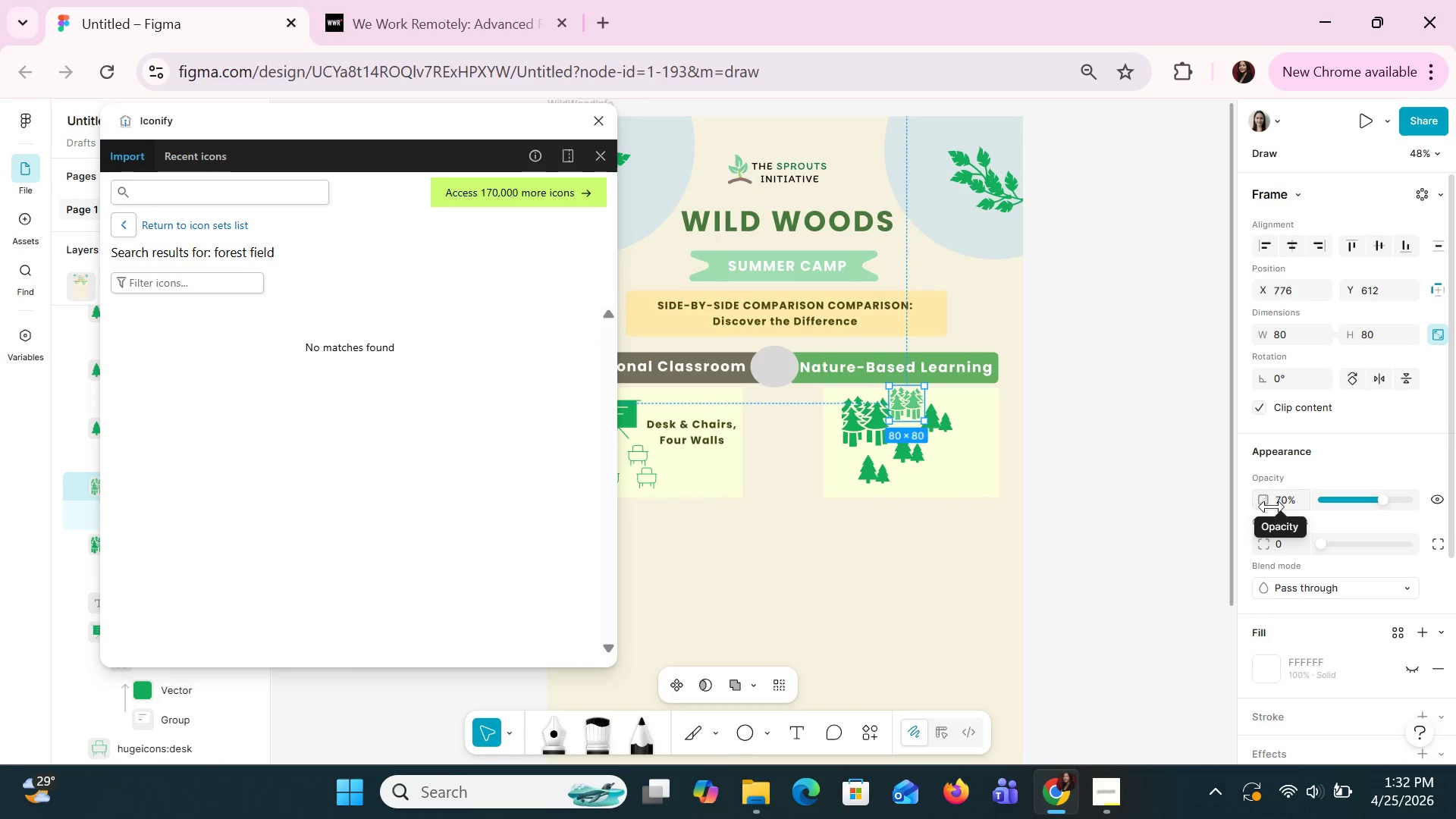 
left_click([608, 119])
 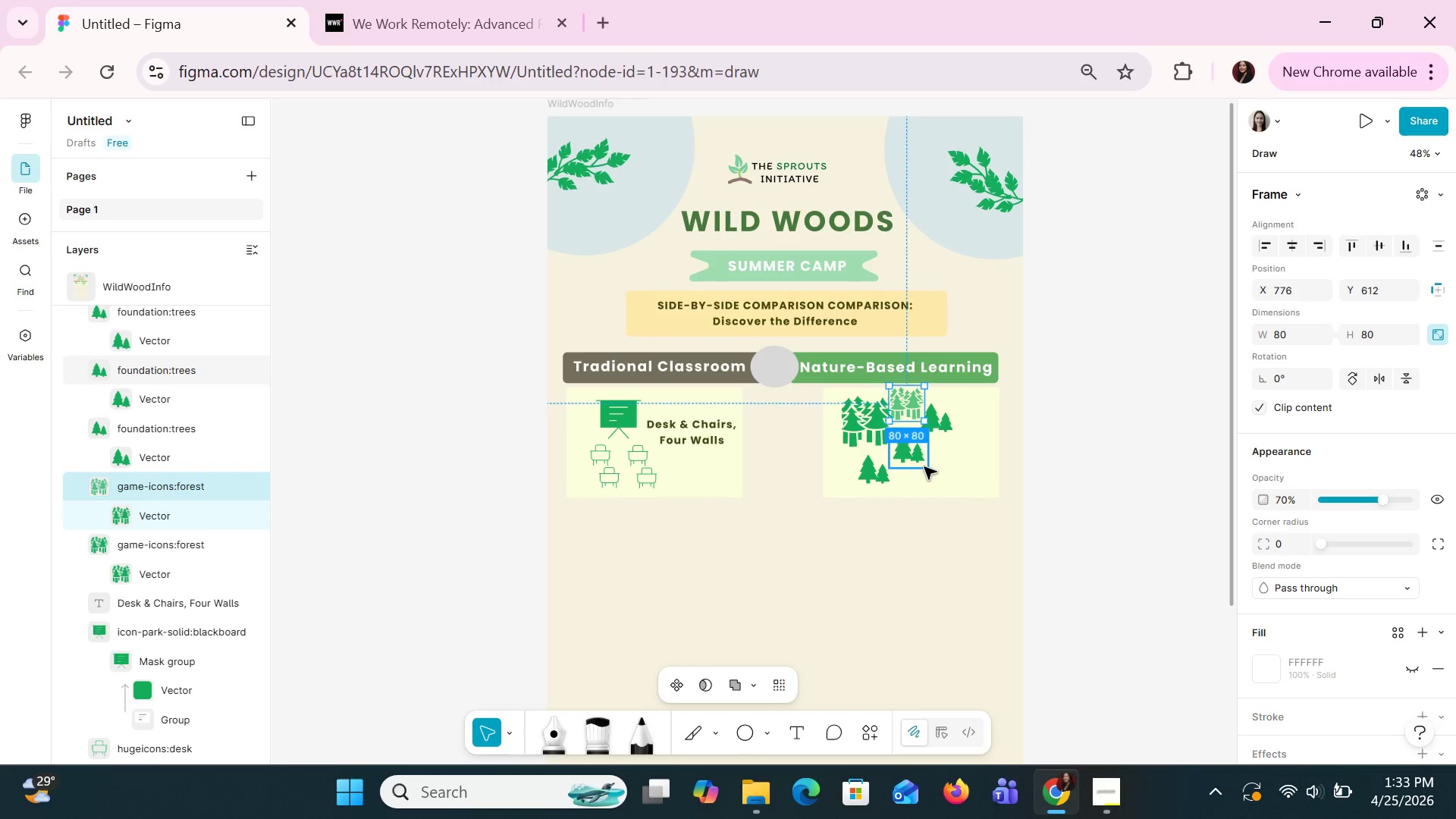 
left_click([947, 473])
 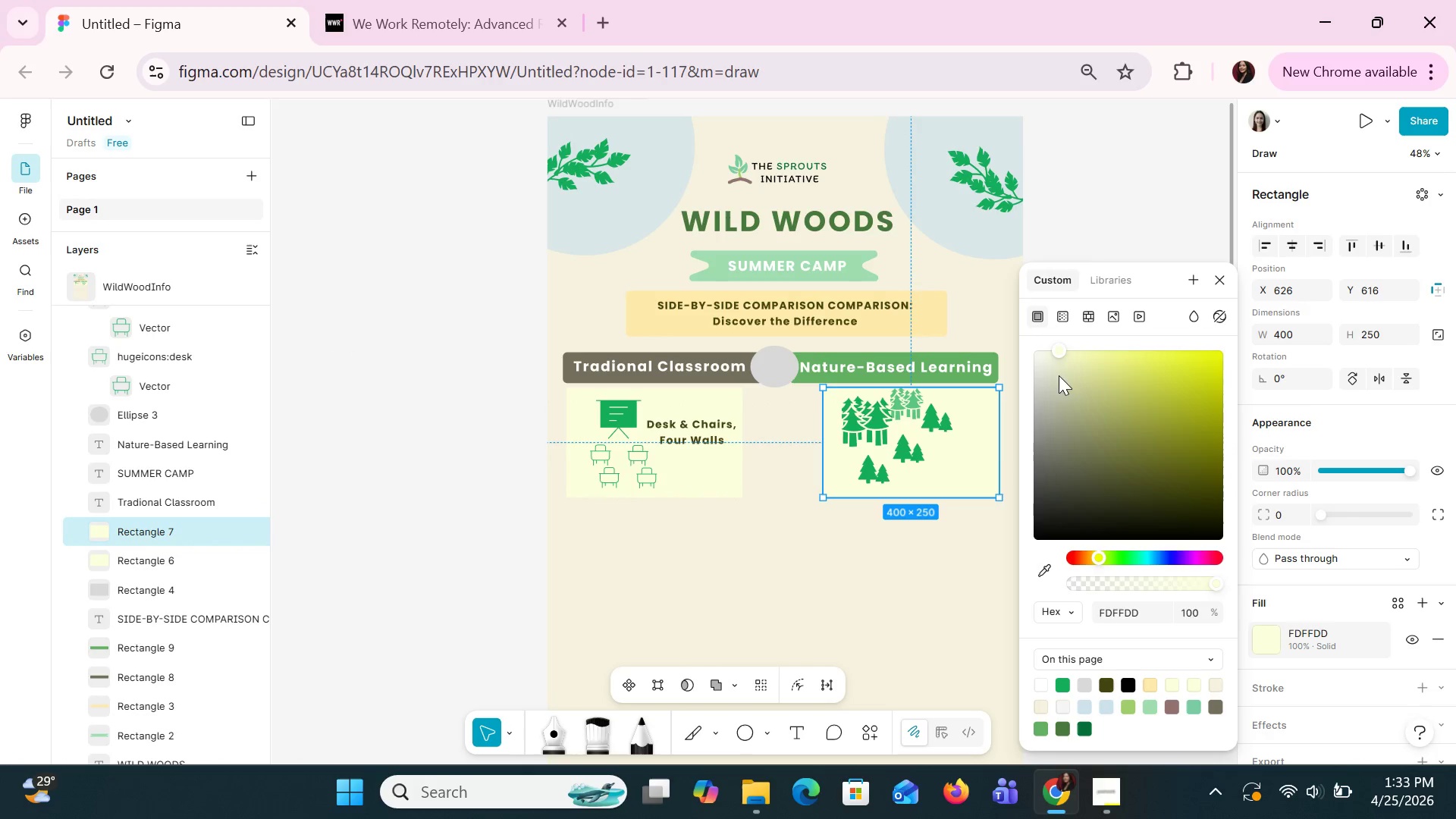 
left_click_drag(start_coordinate=[1062, 348], to_coordinate=[1053, 396])
 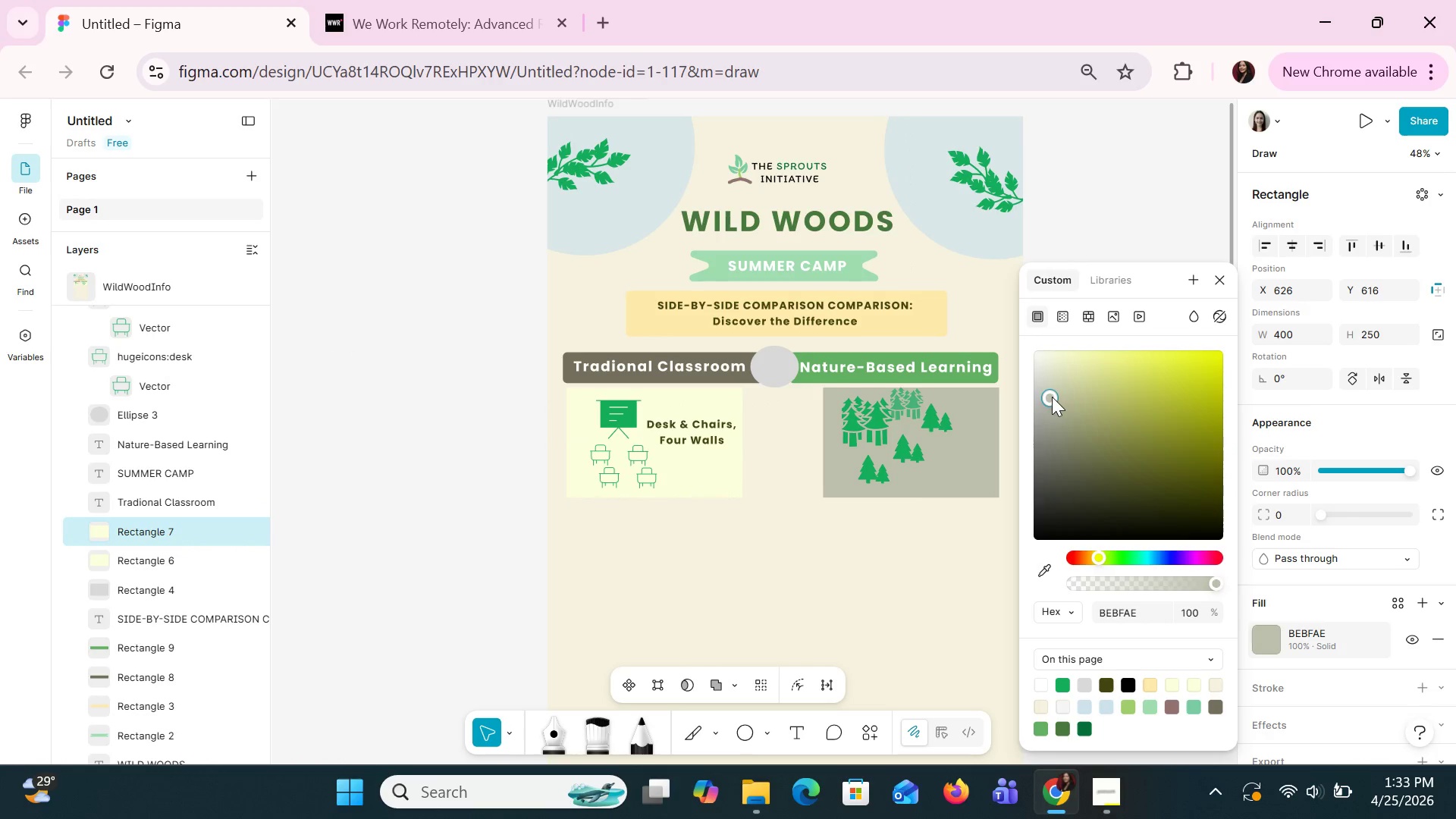 
left_click_drag(start_coordinate=[1050, 397], to_coordinate=[1053, 488])
 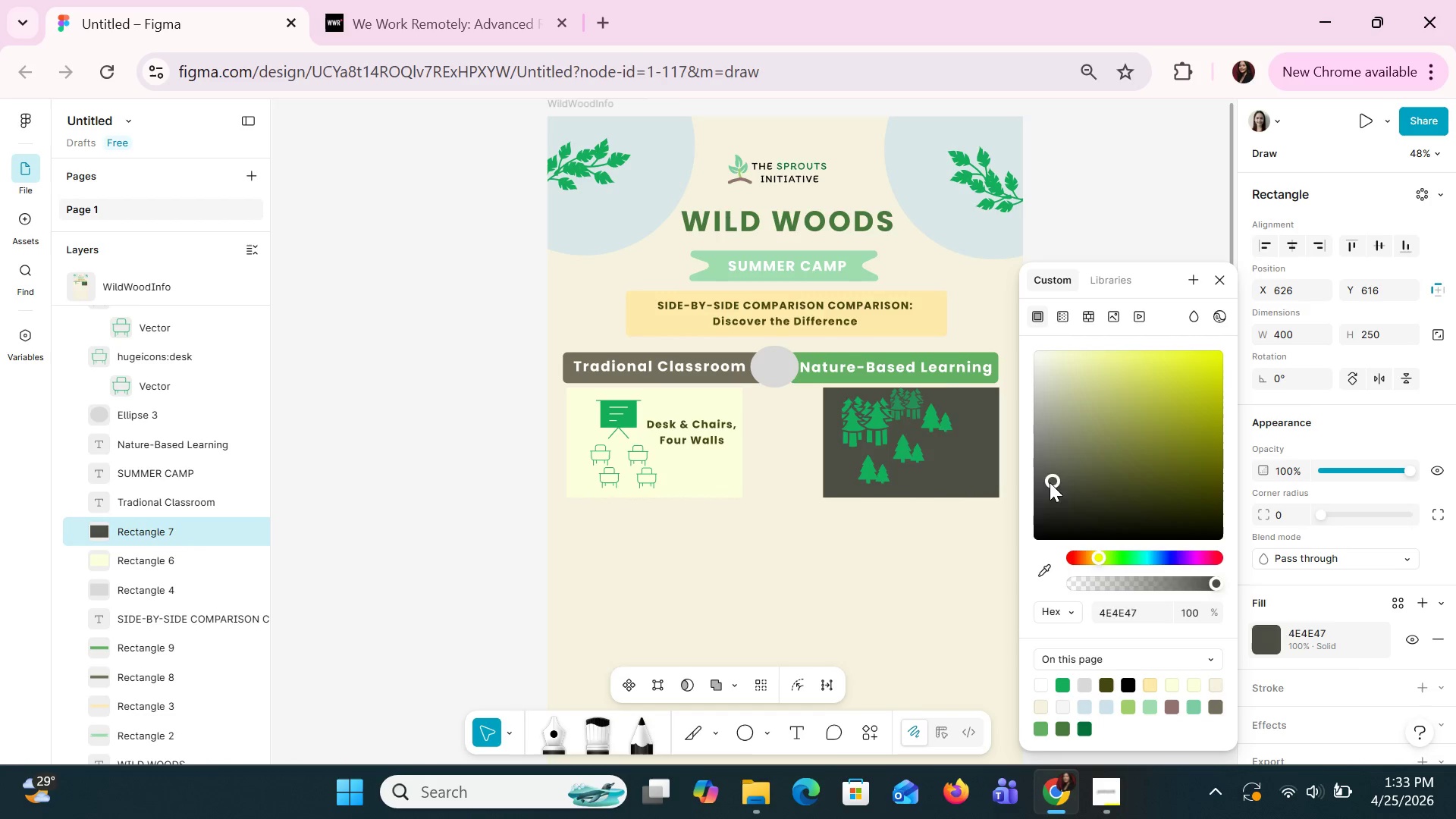 
left_click_drag(start_coordinate=[1050, 482], to_coordinate=[1076, 371])
 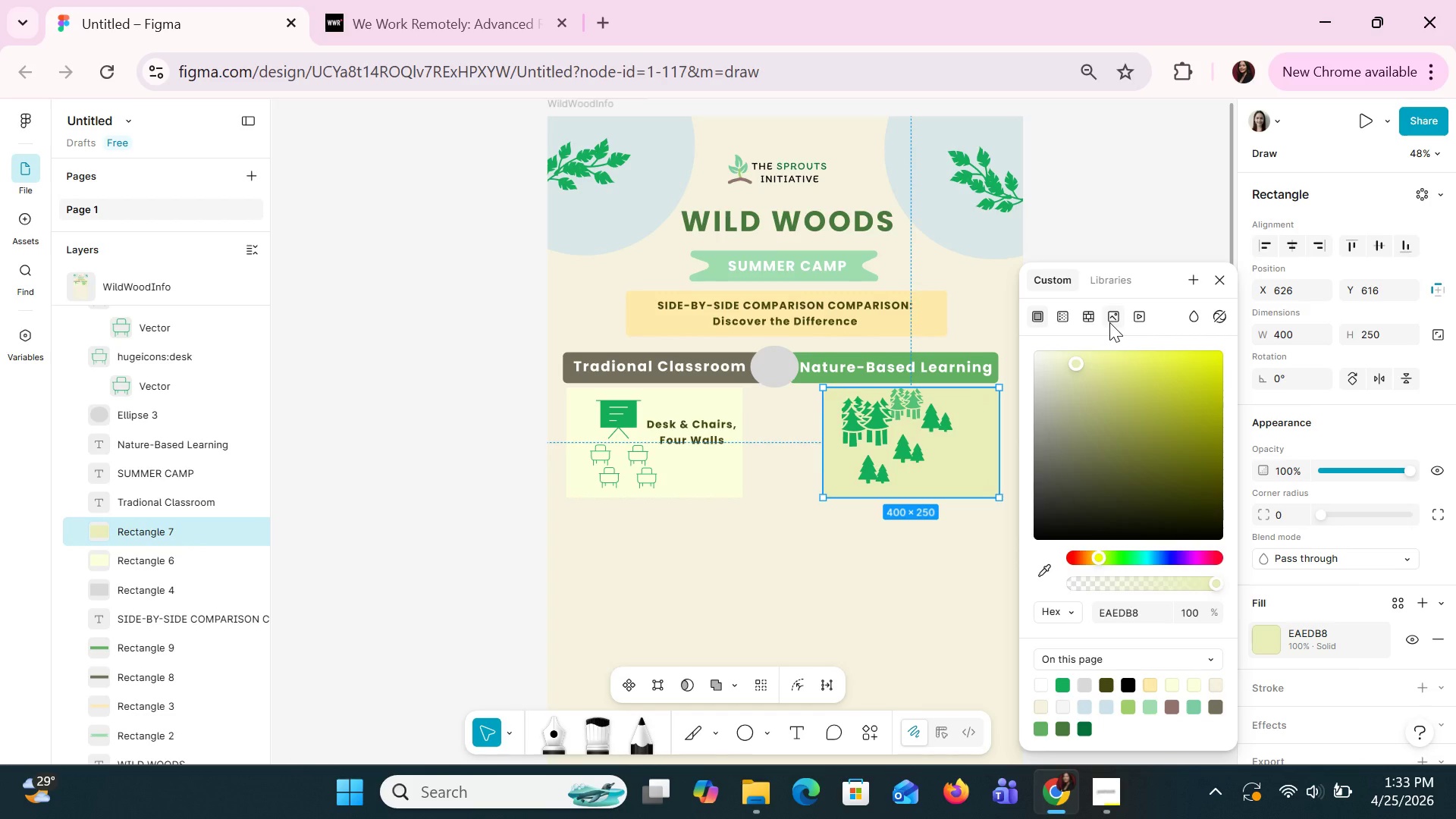 
wait(5.78)
 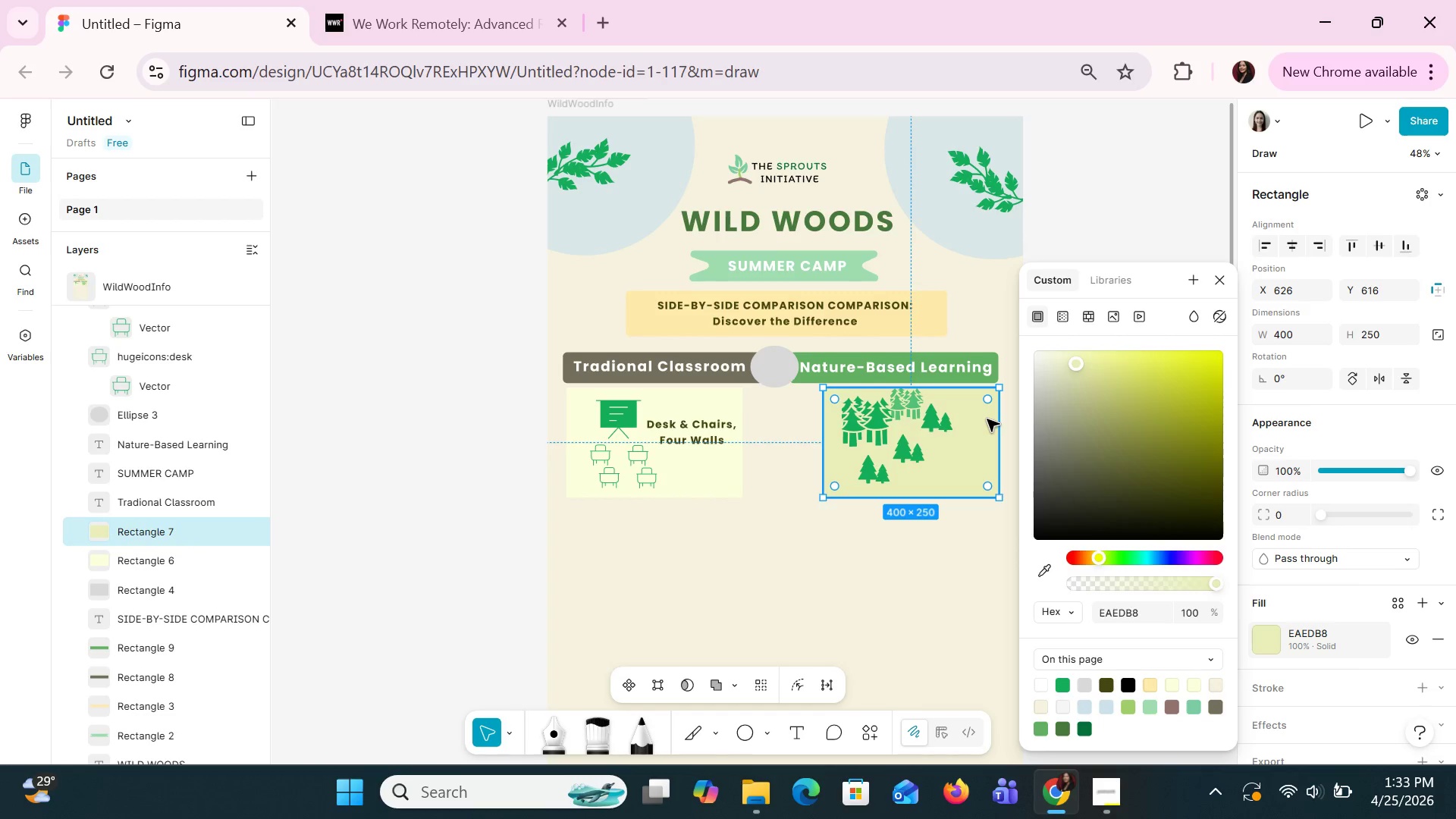 
left_click([1220, 275])
 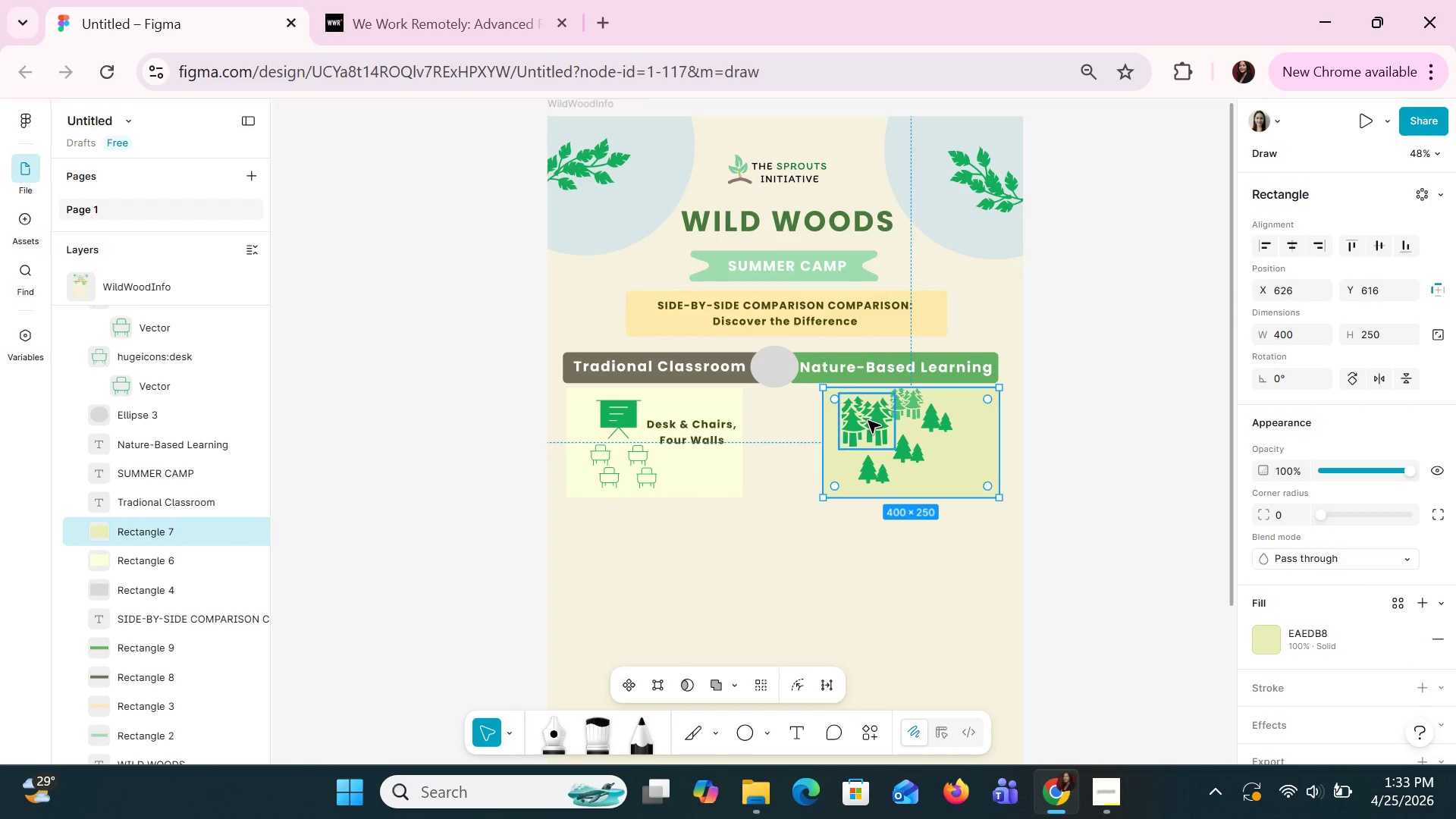 
left_click([868, 420])
 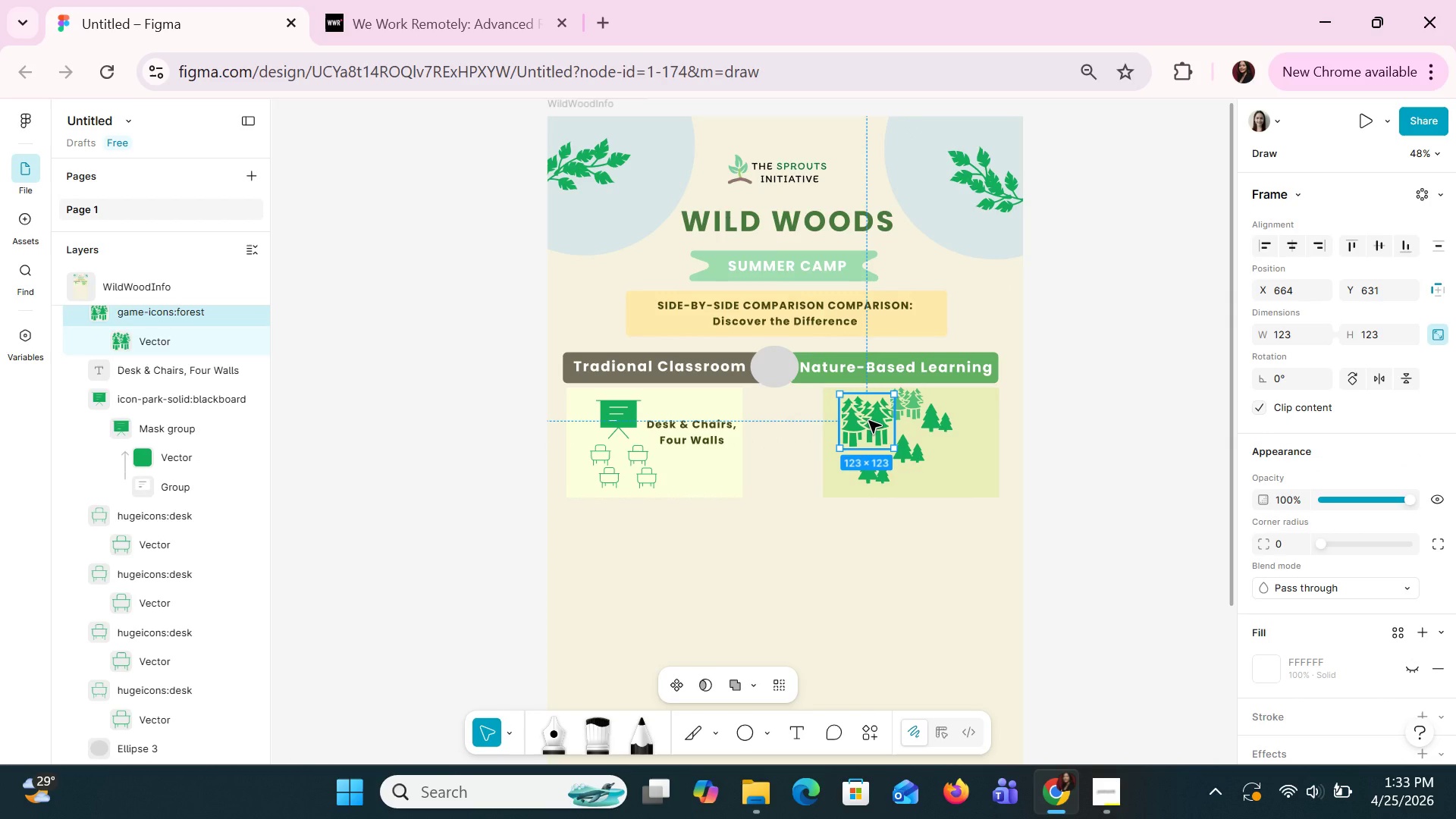 
key(Control+C)
 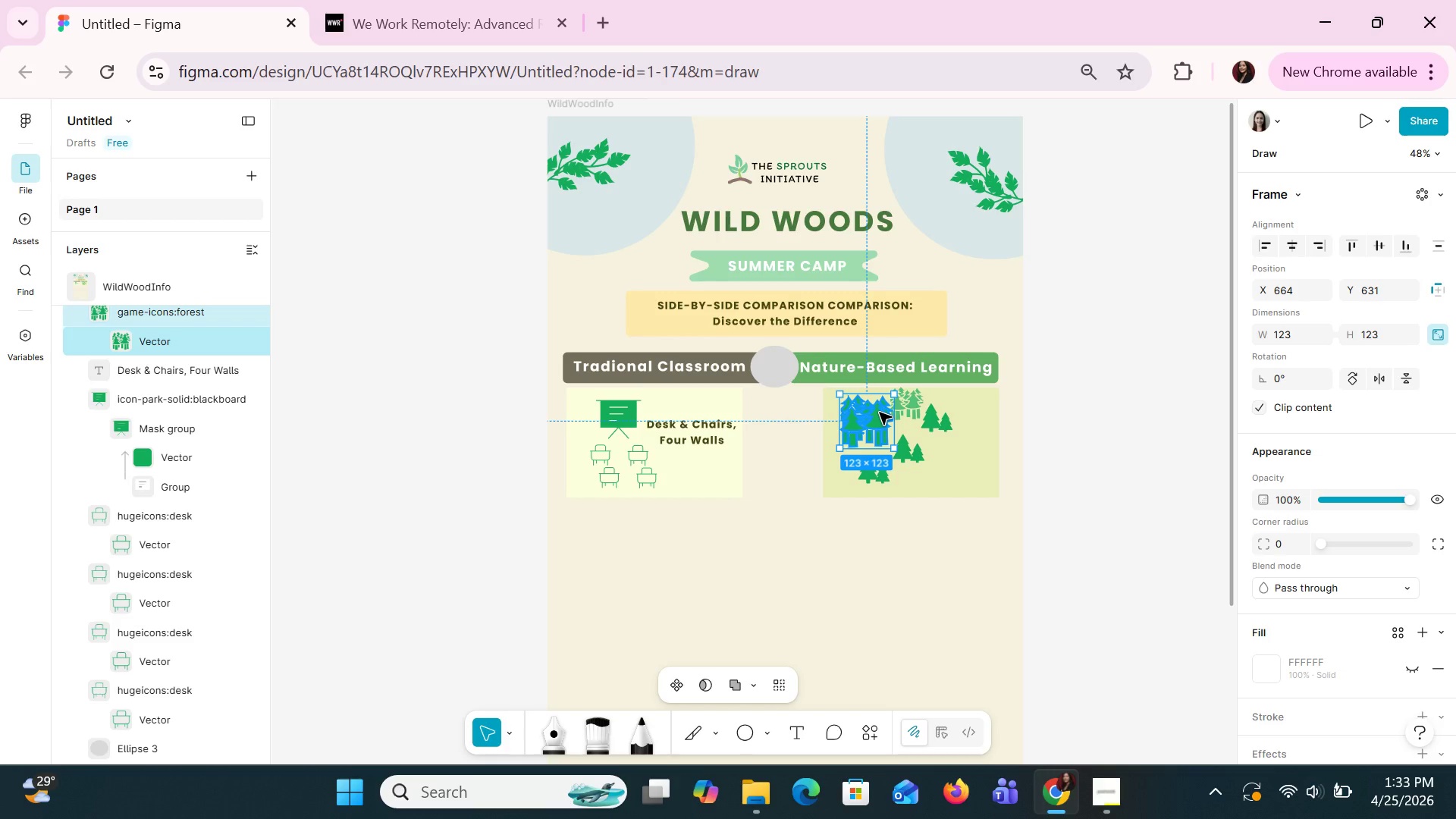 
key(Control+V)
 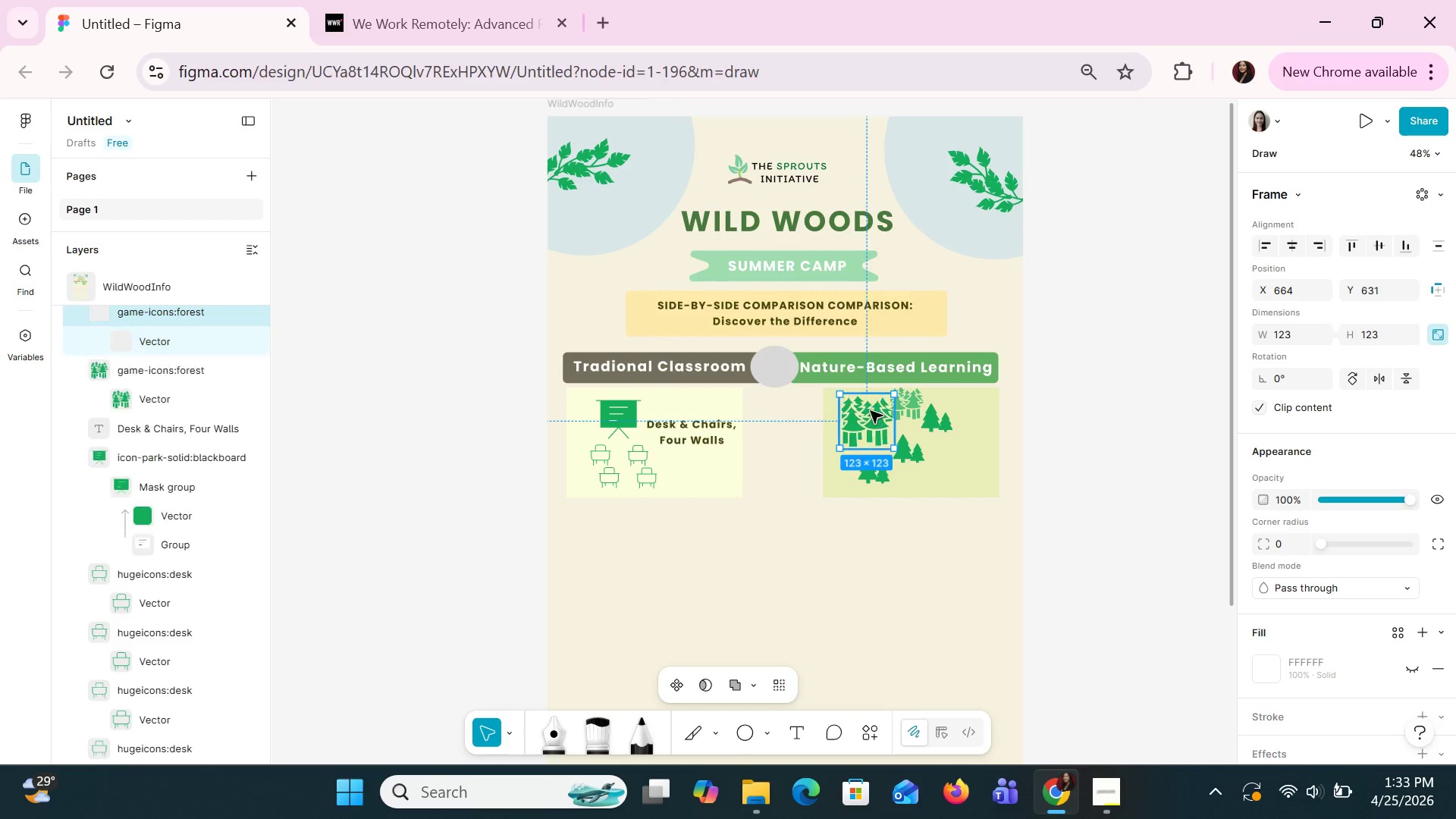 
left_click_drag(start_coordinate=[870, 410], to_coordinate=[956, 431])
 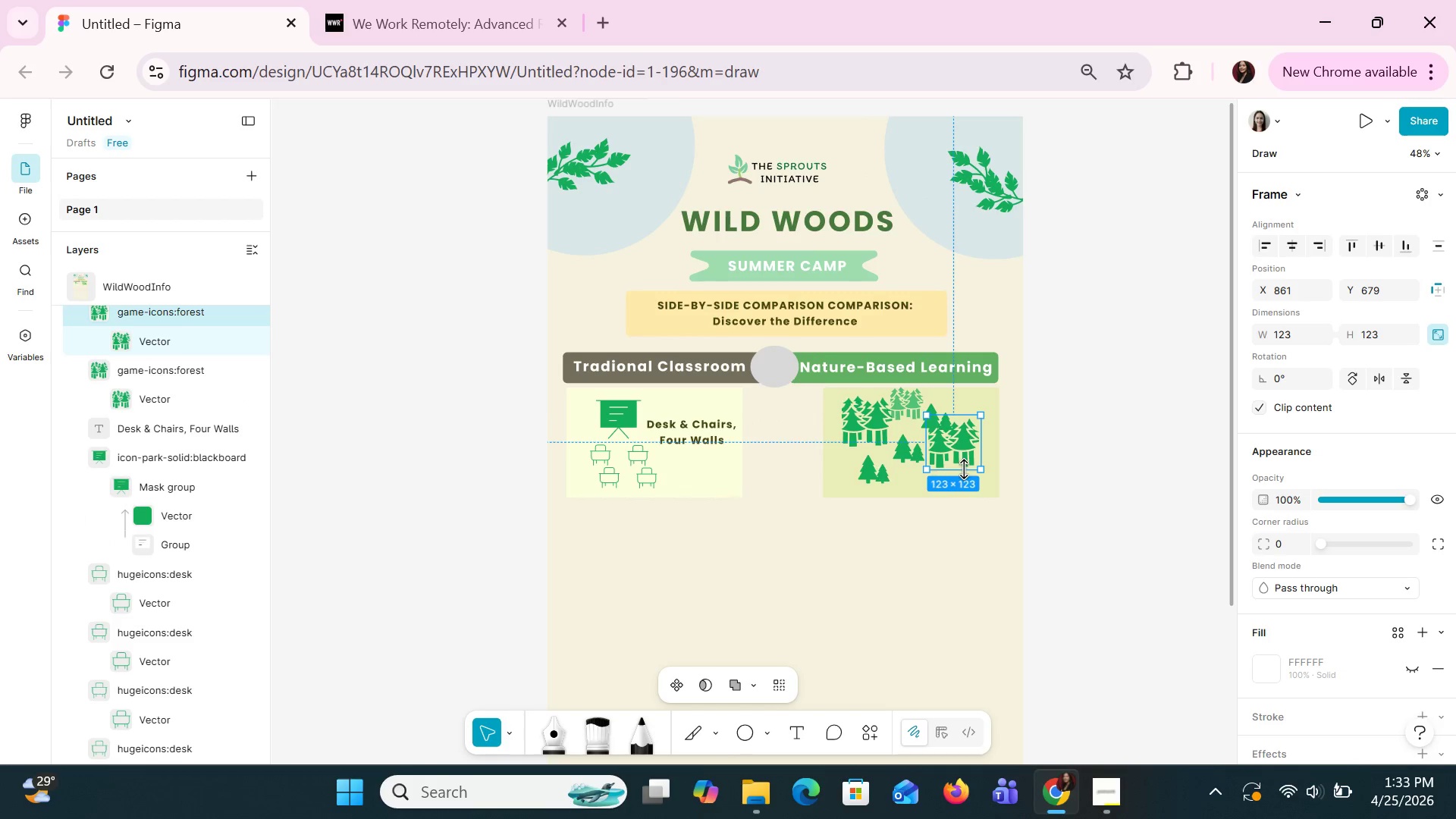 
left_click_drag(start_coordinate=[964, 469], to_coordinate=[962, 485])
 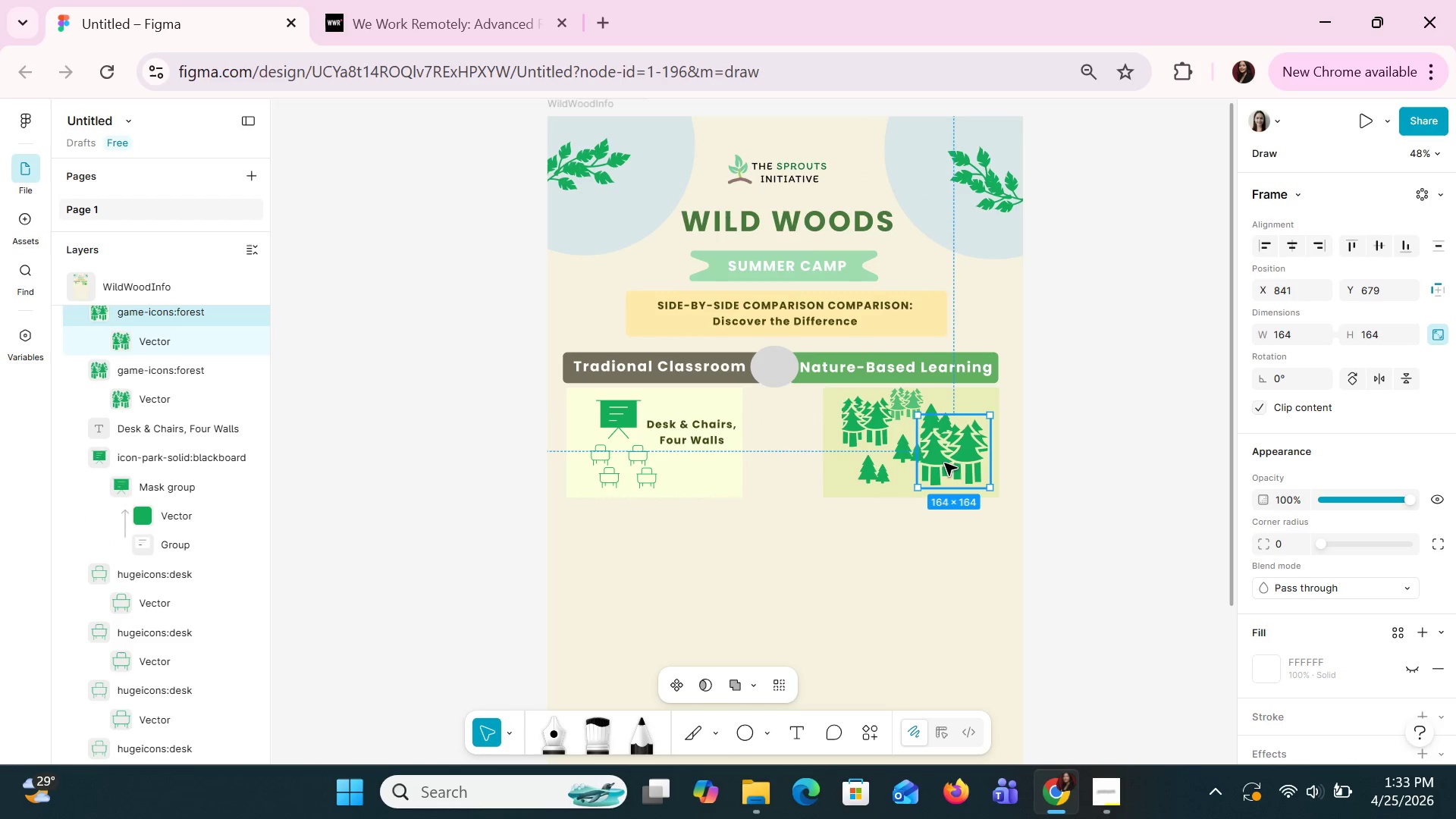 
left_click_drag(start_coordinate=[944, 463], to_coordinate=[954, 463])
 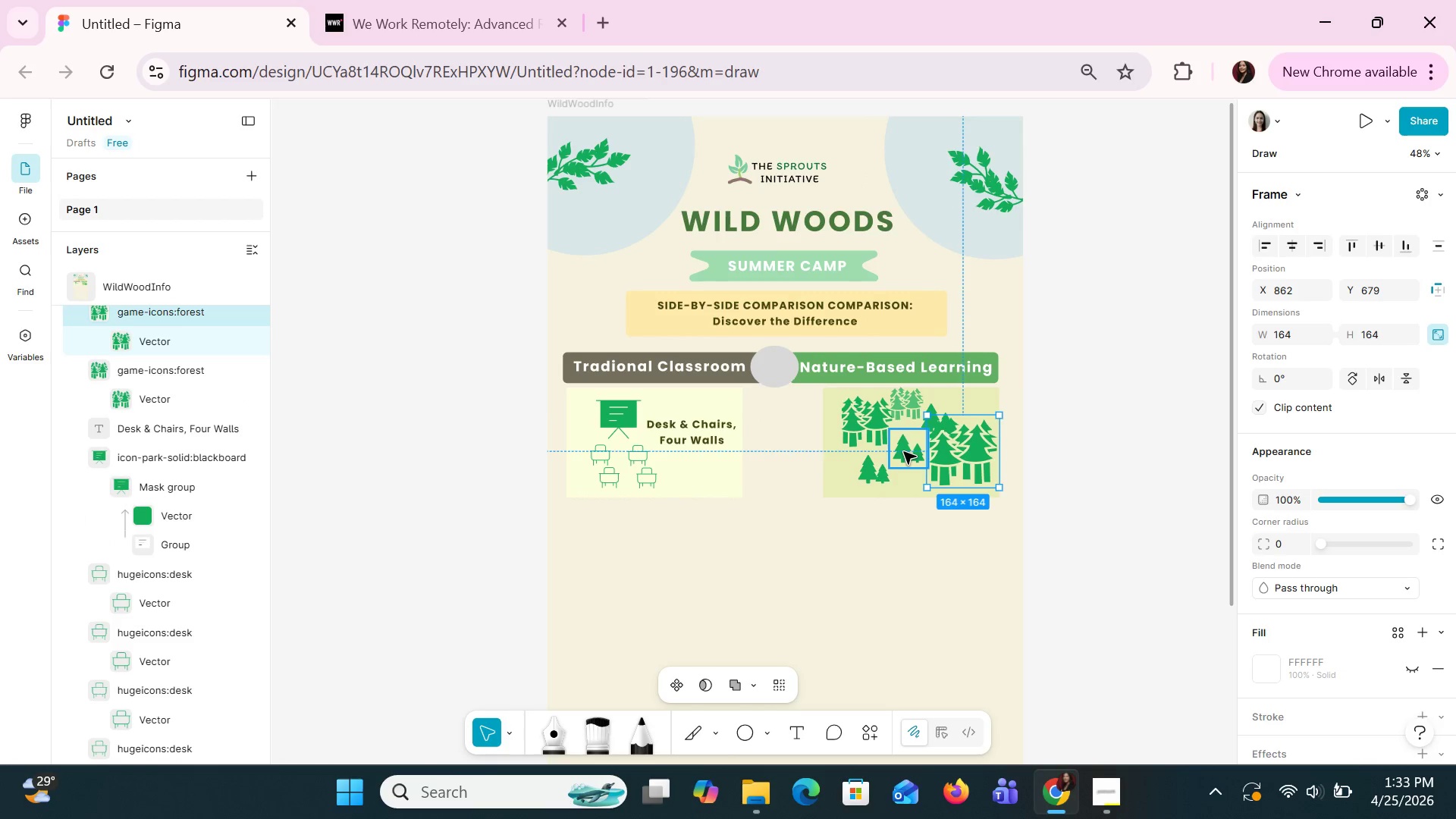 
left_click_drag(start_coordinate=[903, 451], to_coordinate=[899, 469])
 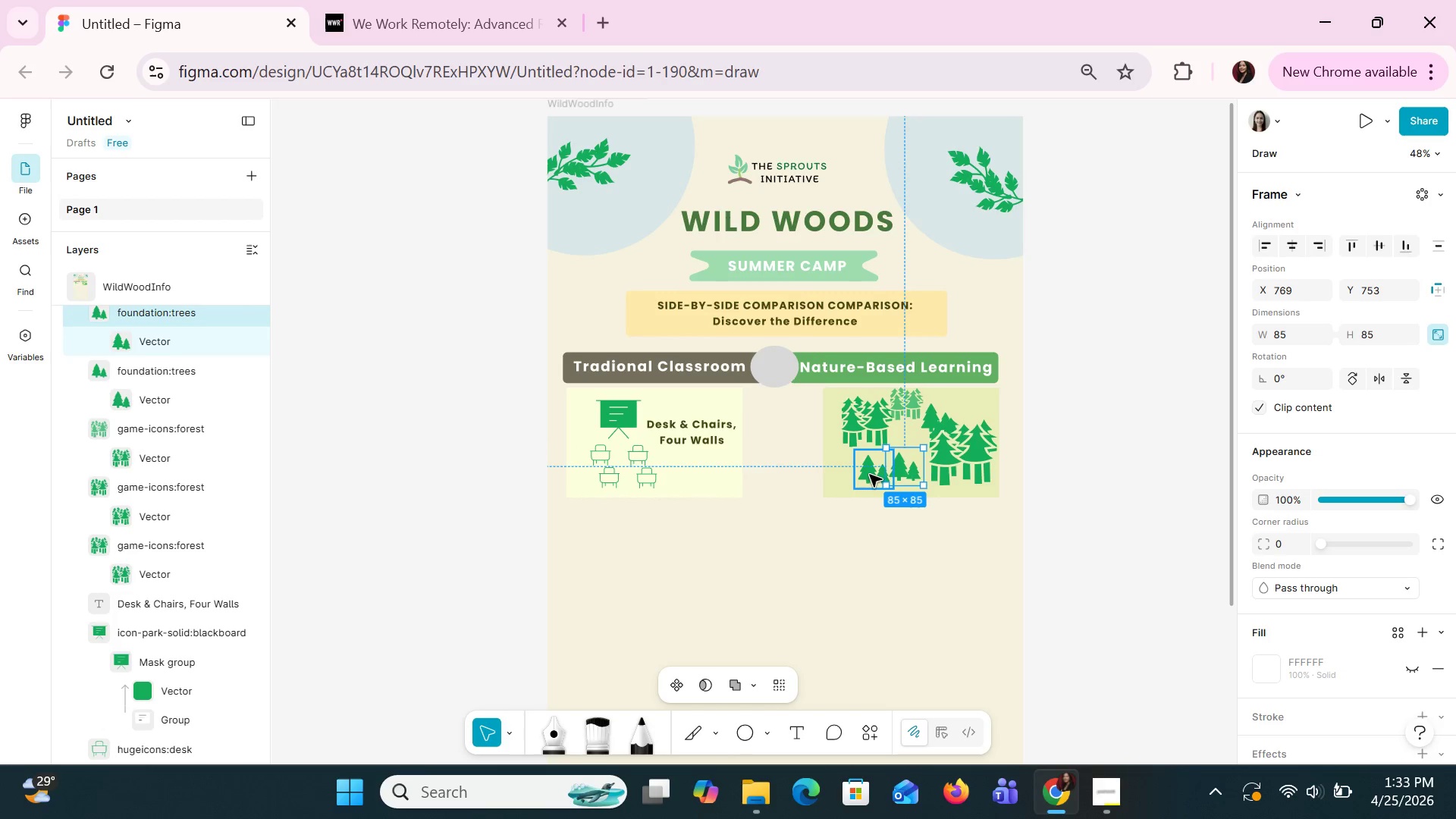 
left_click_drag(start_coordinate=[869, 474], to_coordinate=[907, 439])
 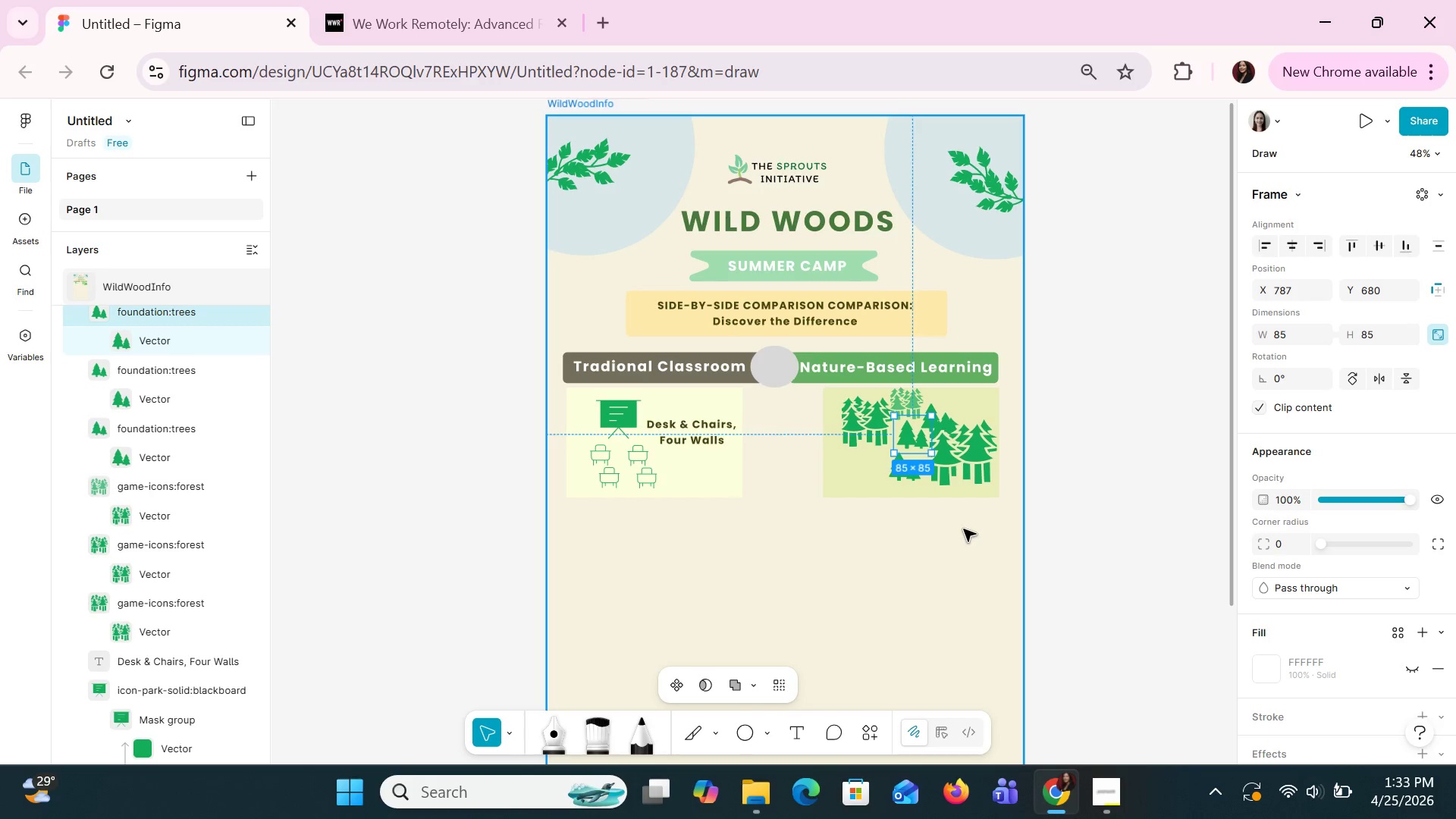 
left_click([963, 529])
 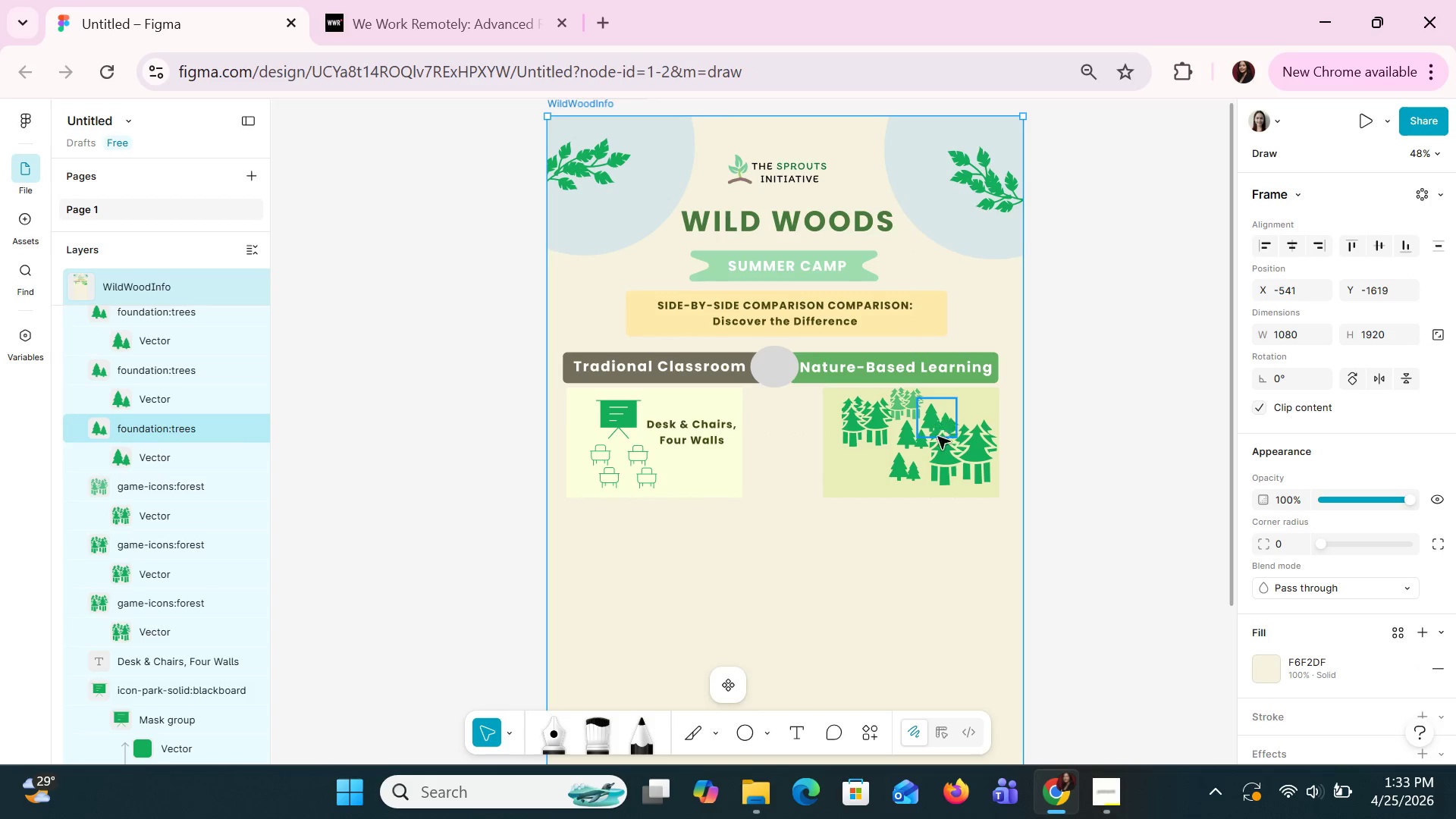 
wait(5.09)
 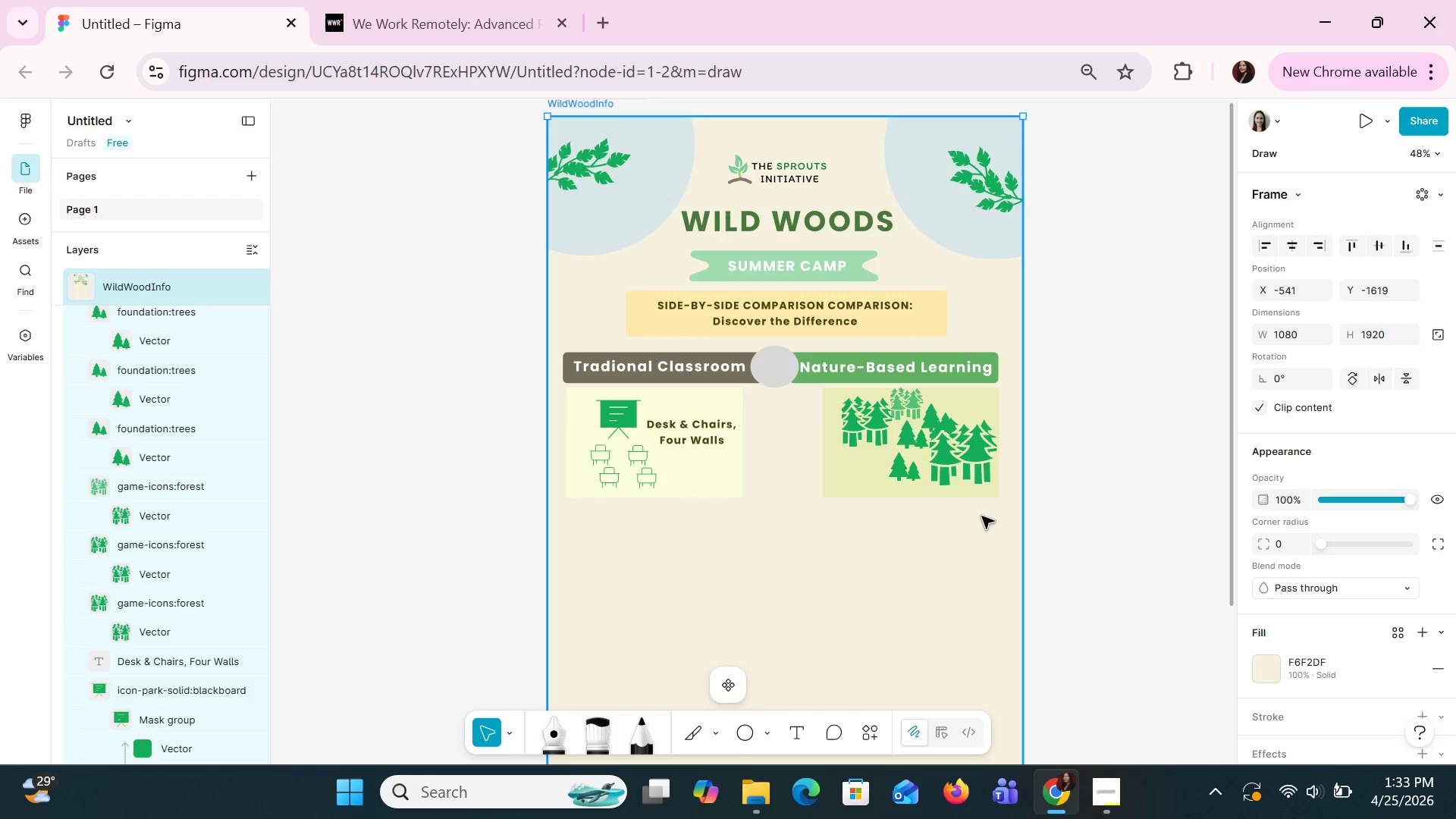 
left_click([863, 427])
 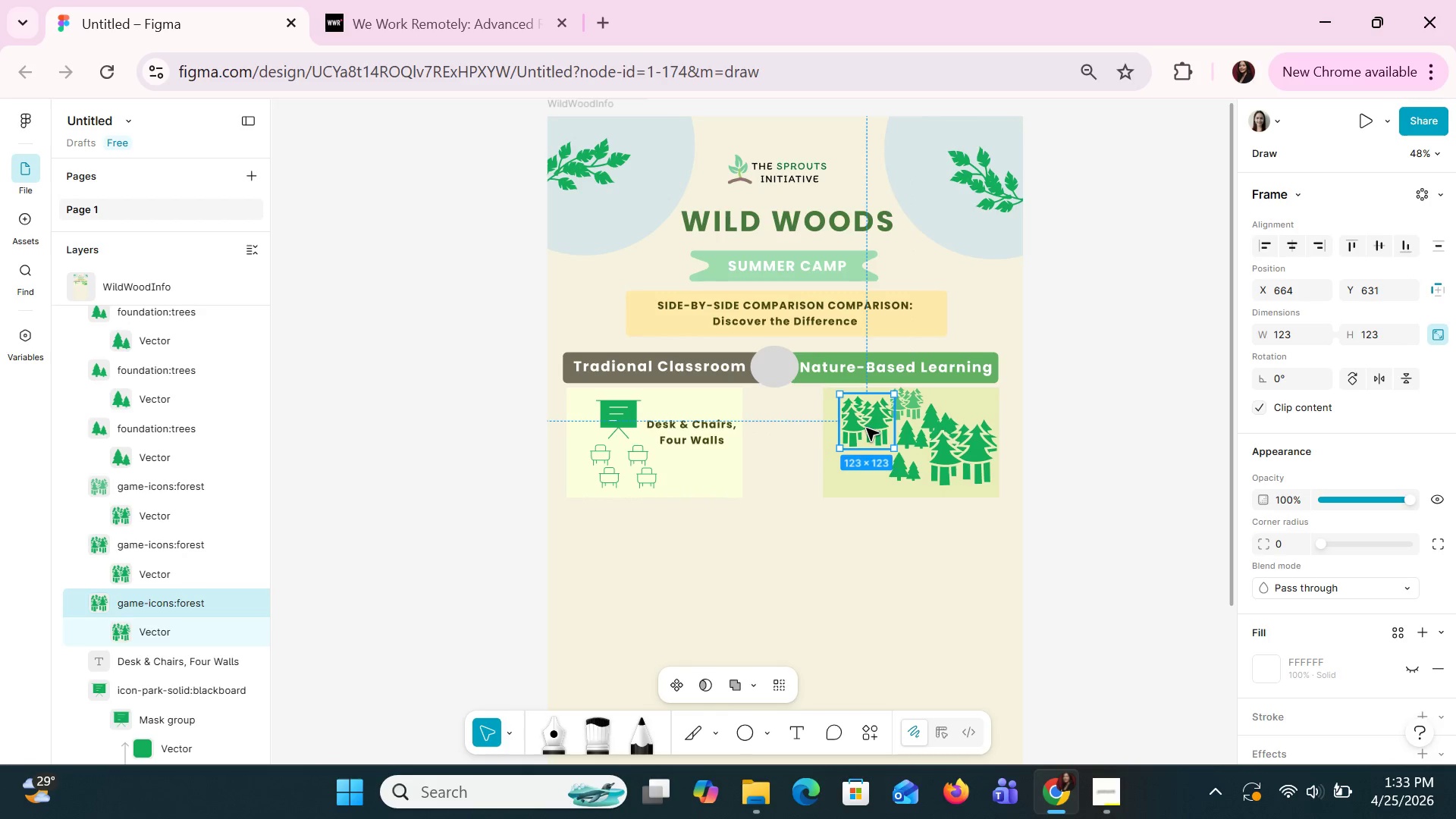 
key(Delete)
 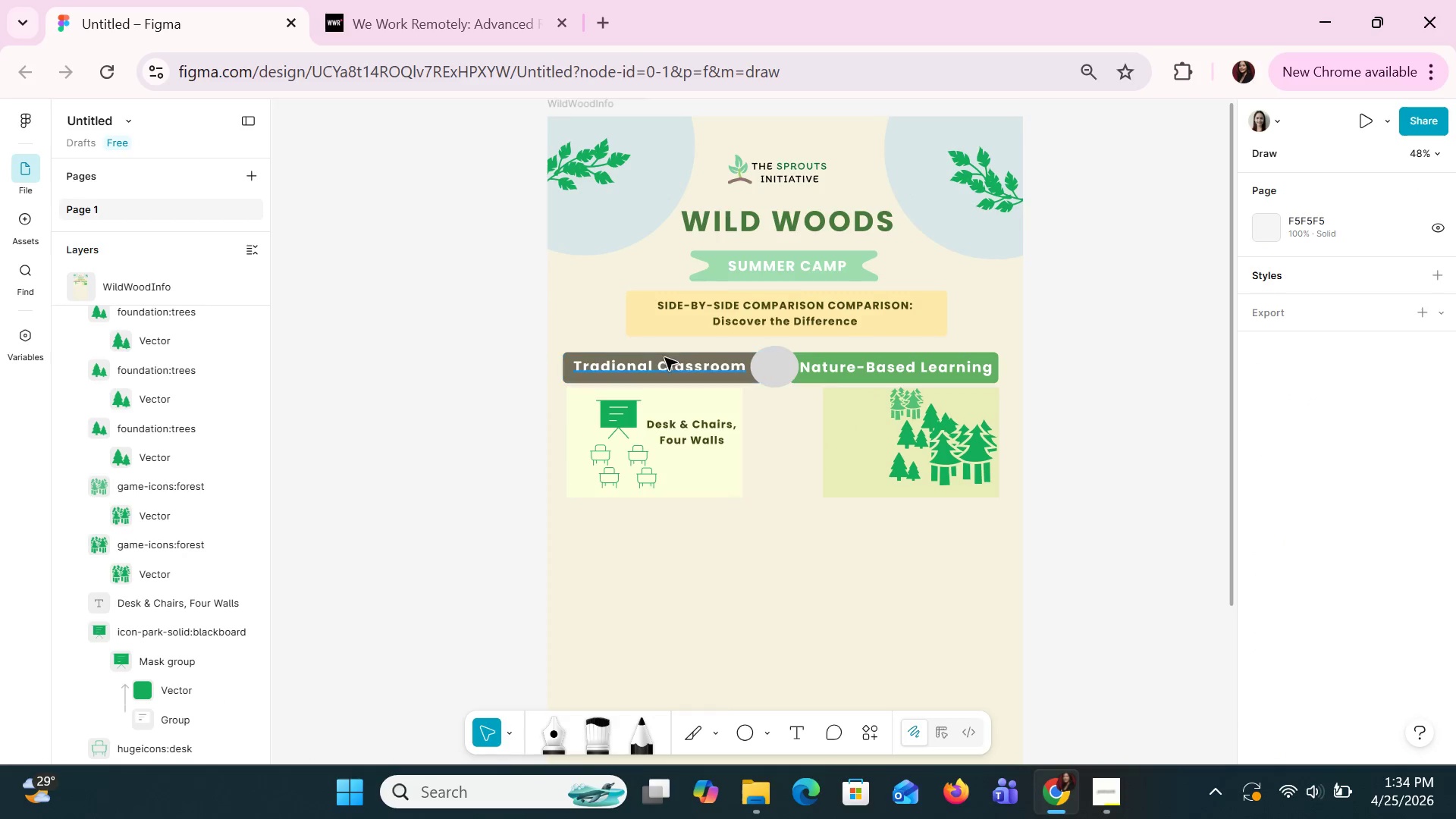 
wait(9.36)
 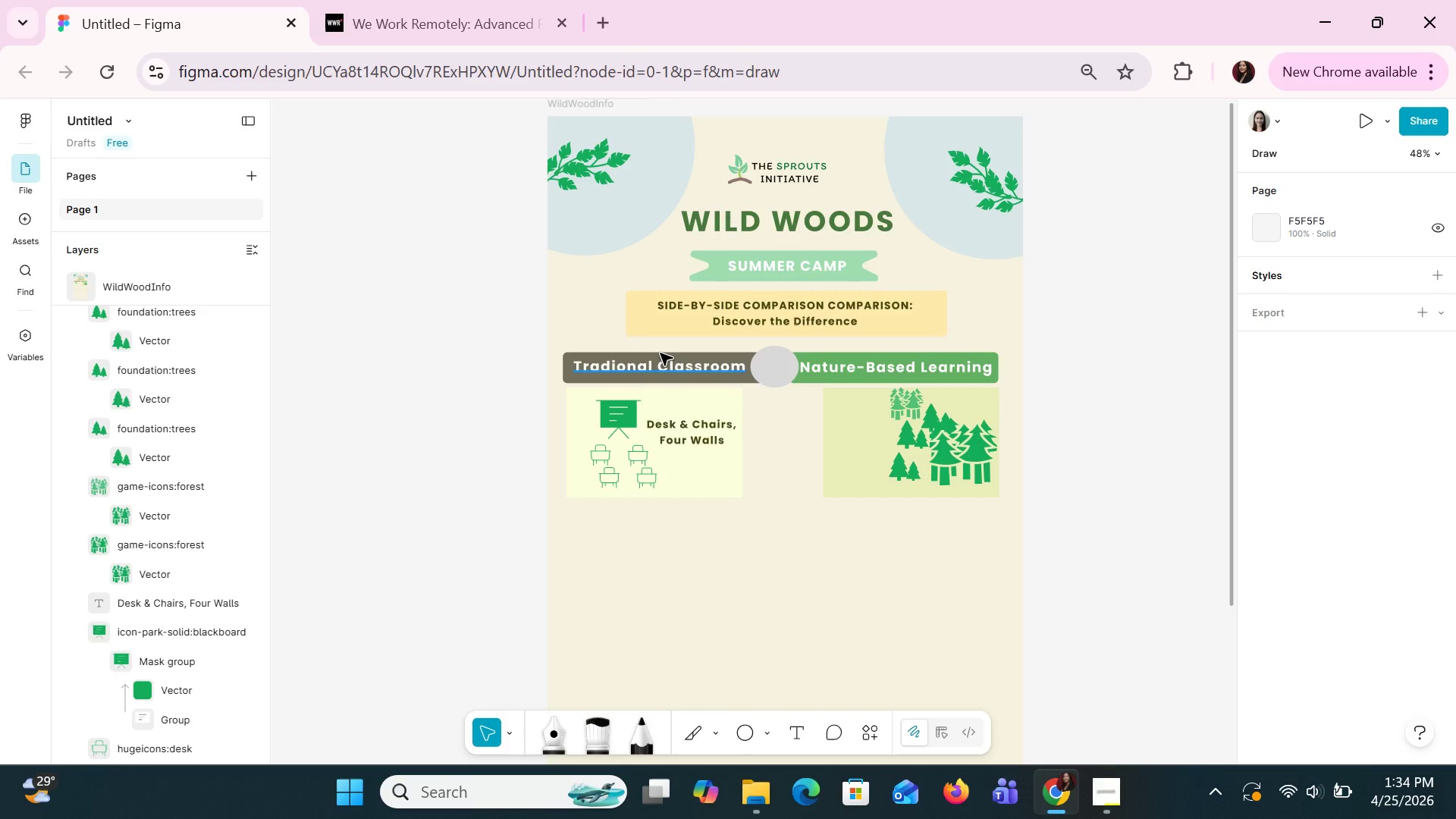 
key(Control+C)
 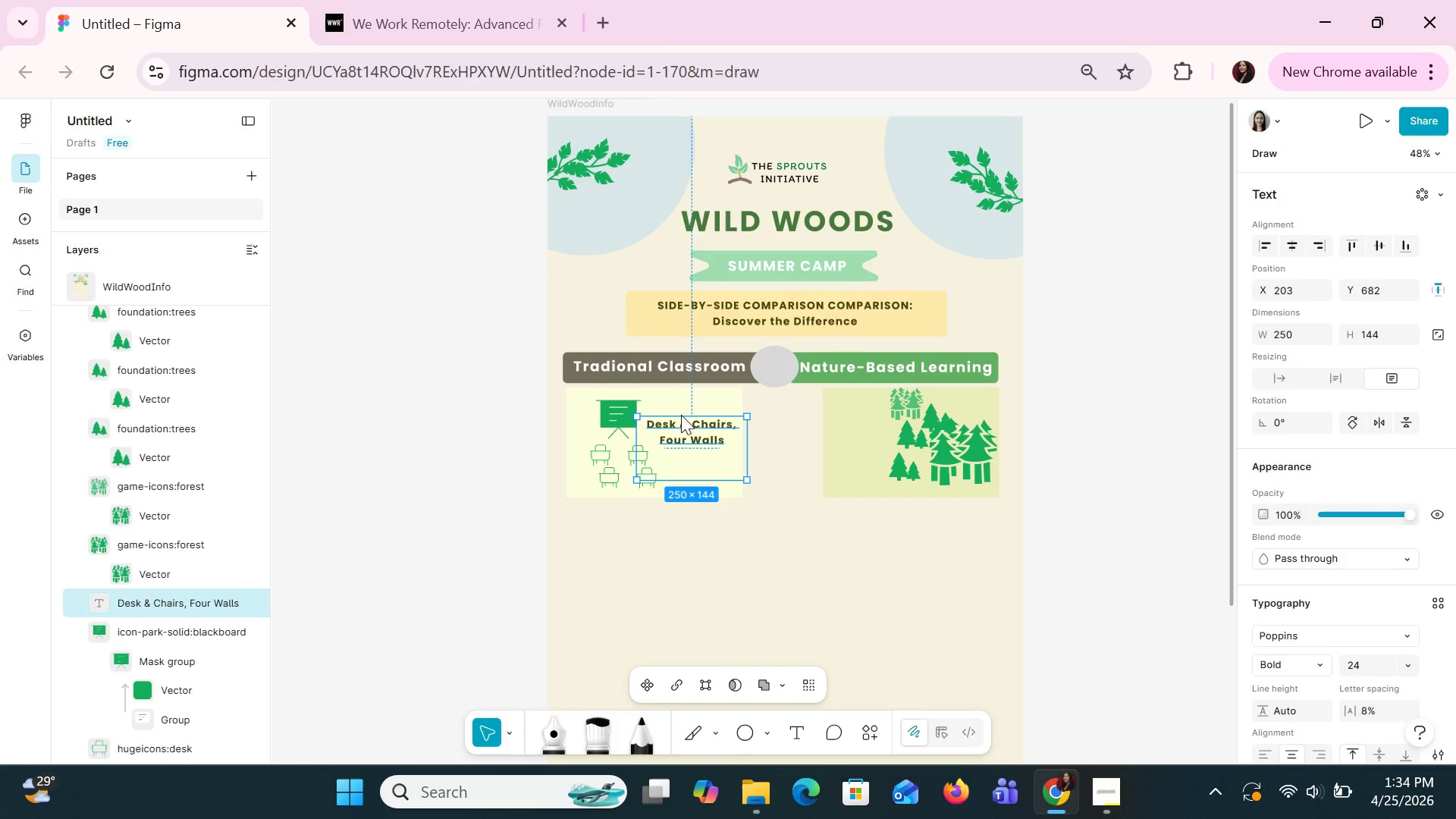 
key(Control+V)
 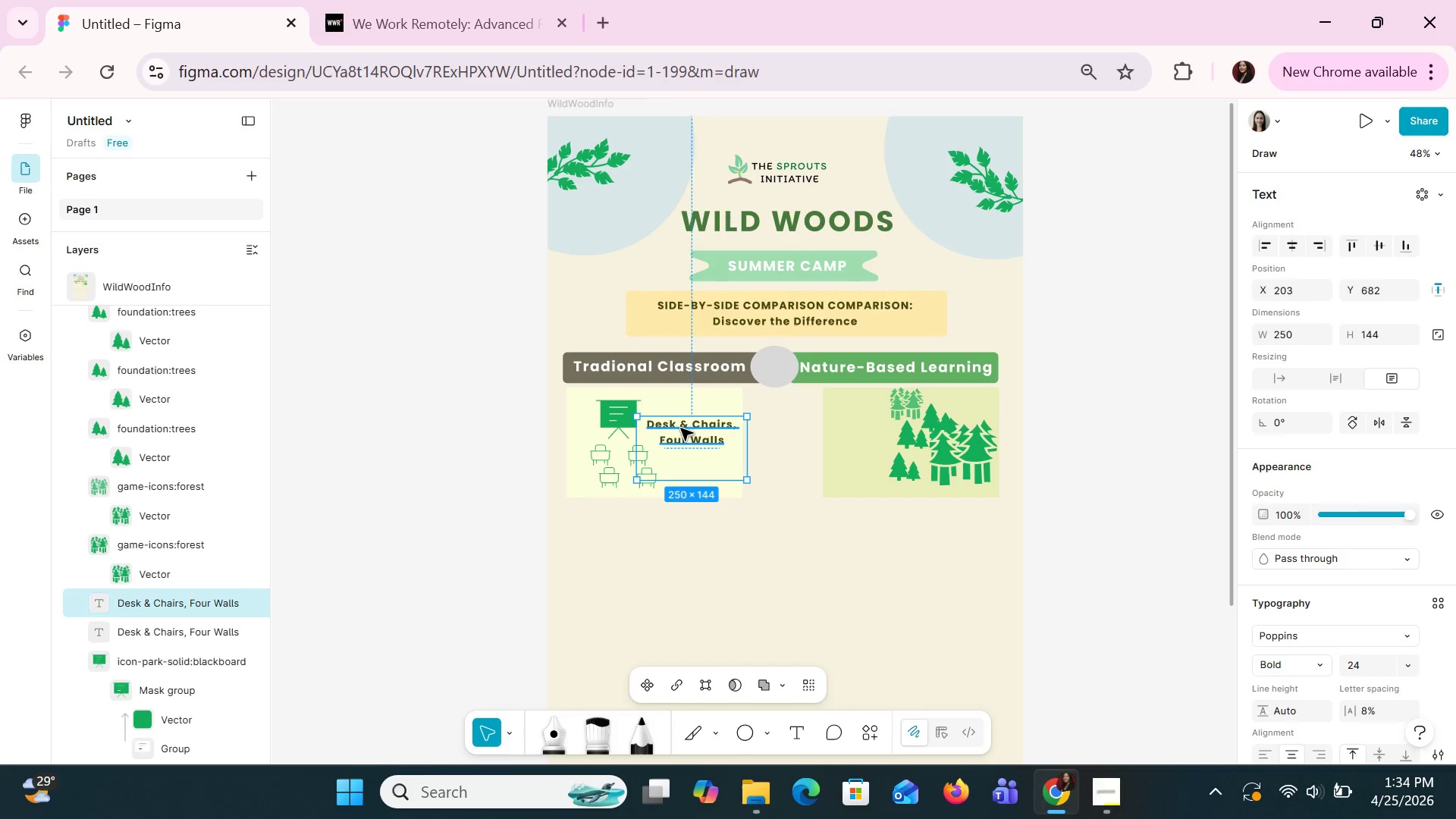 
left_click_drag(start_coordinate=[680, 428], to_coordinate=[858, 416])
 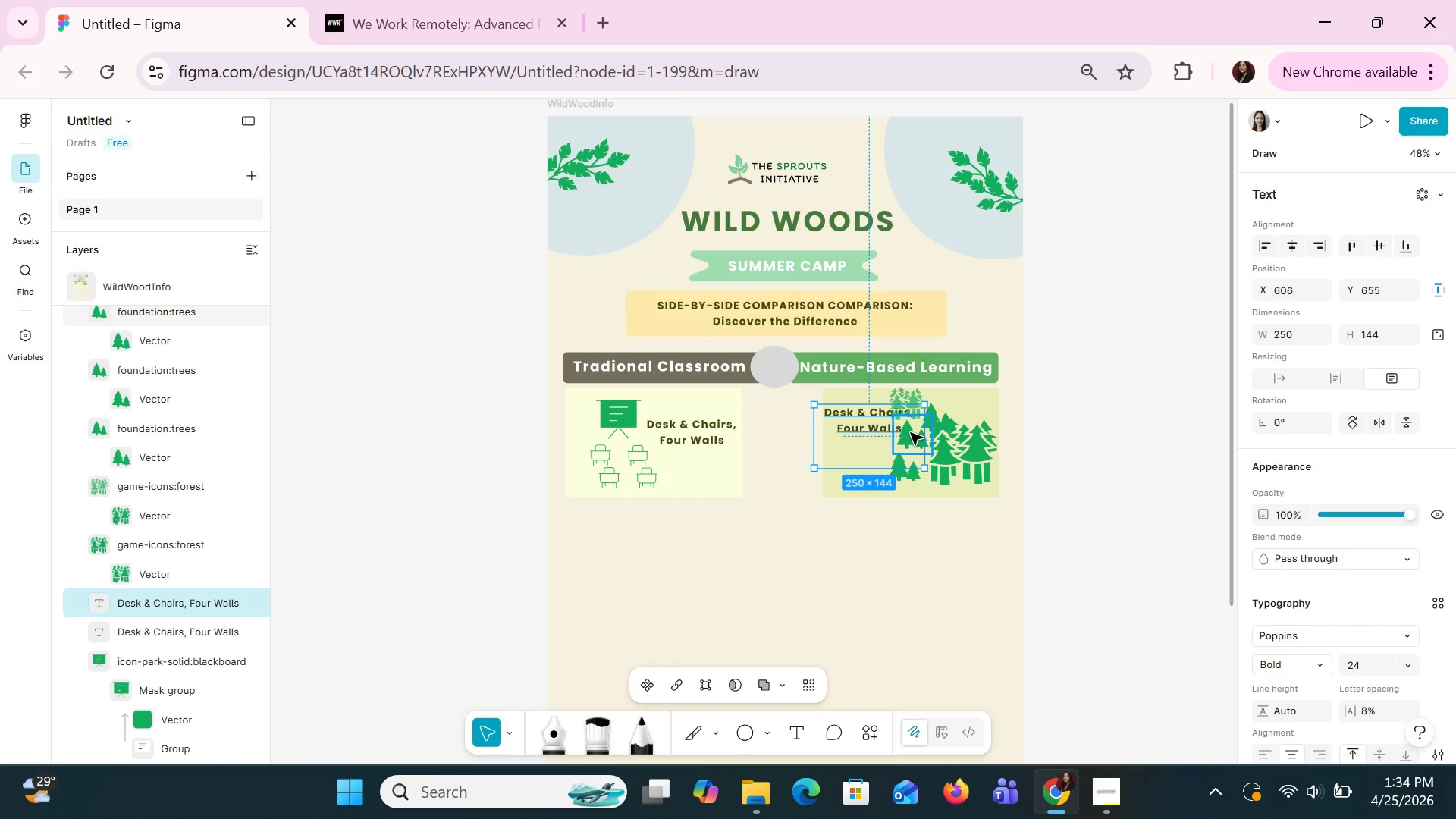 
left_click([910, 432])
 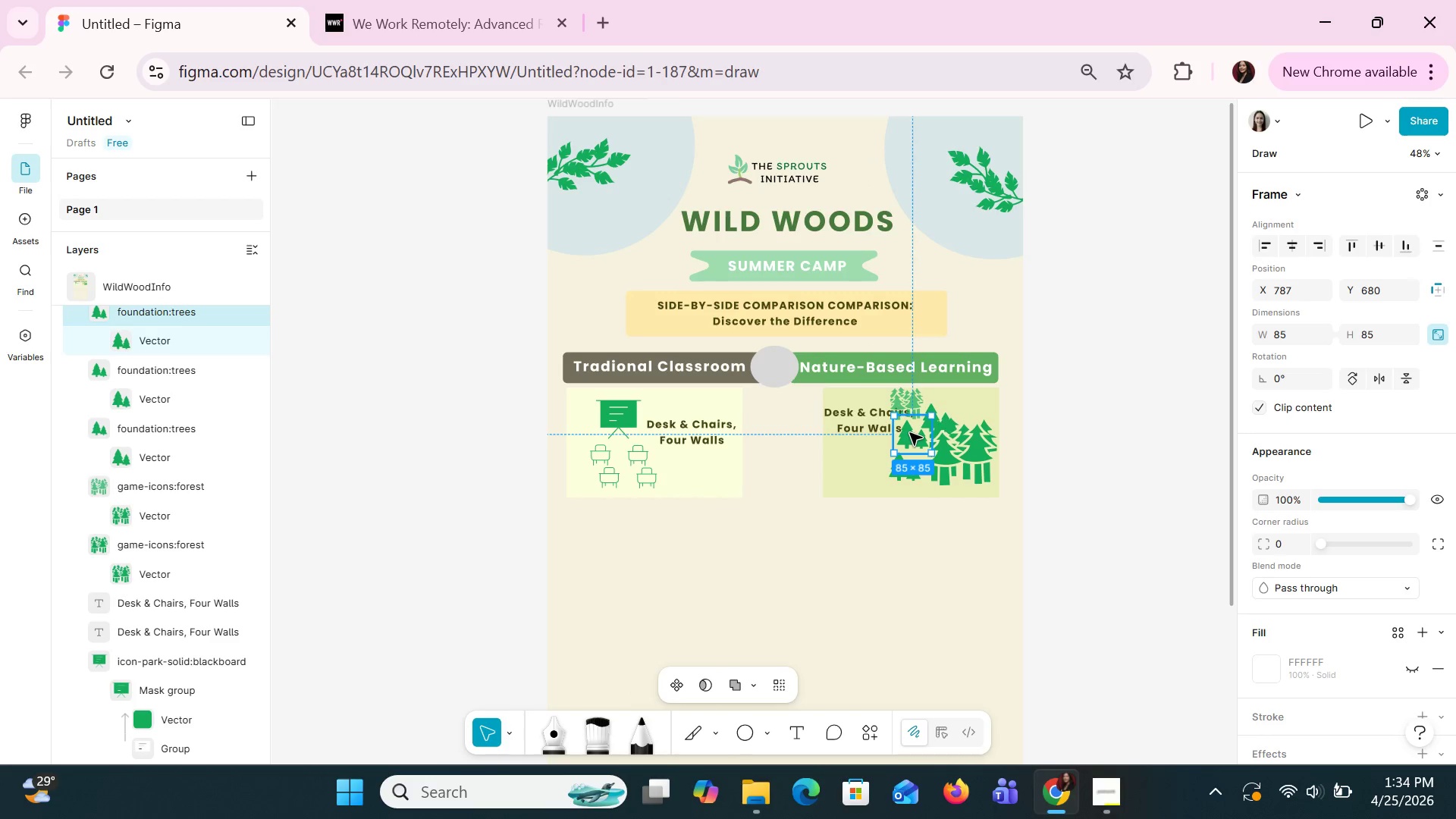 
key(Delete)
 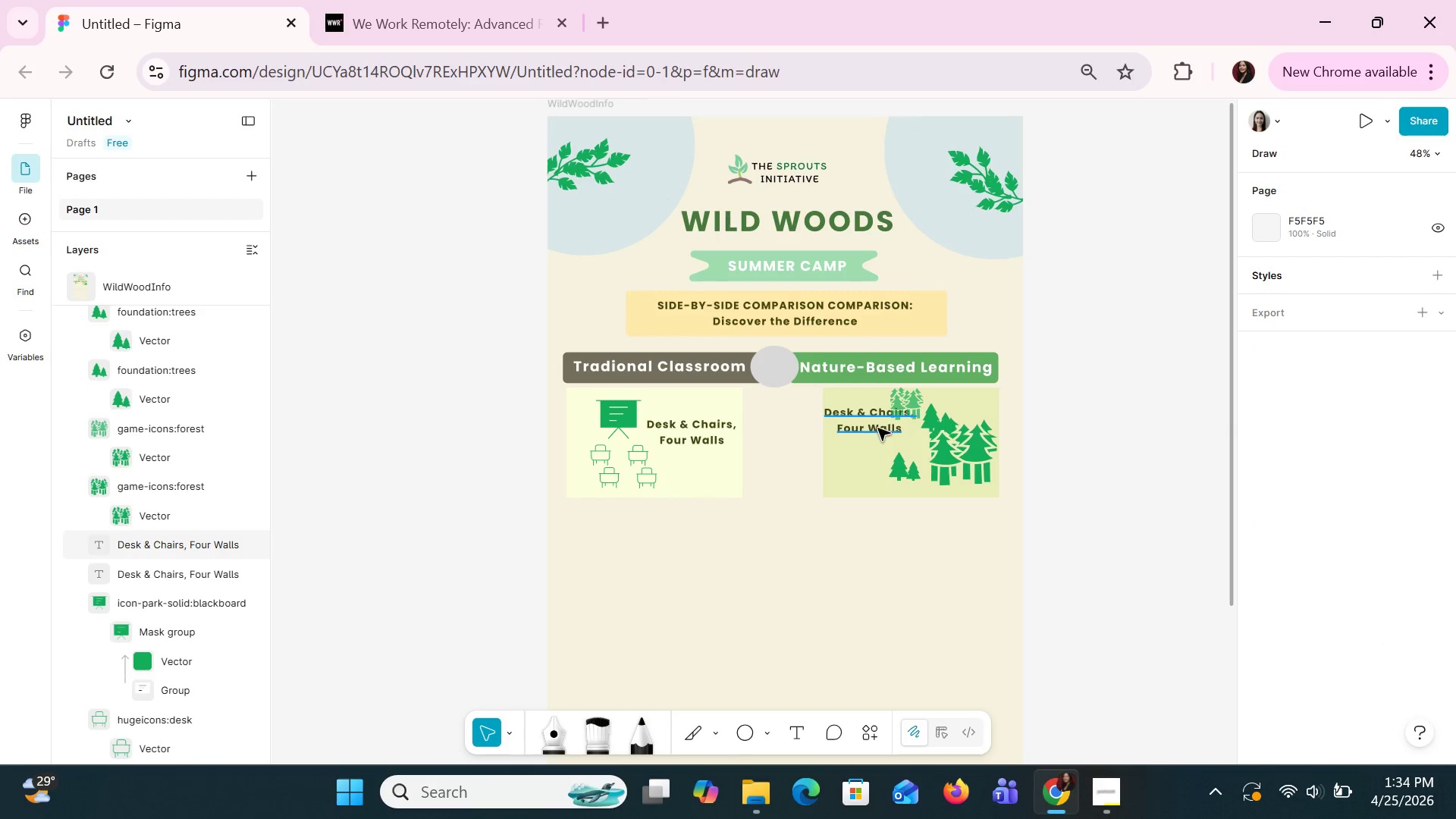 
left_click_drag(start_coordinate=[874, 425], to_coordinate=[883, 438])
 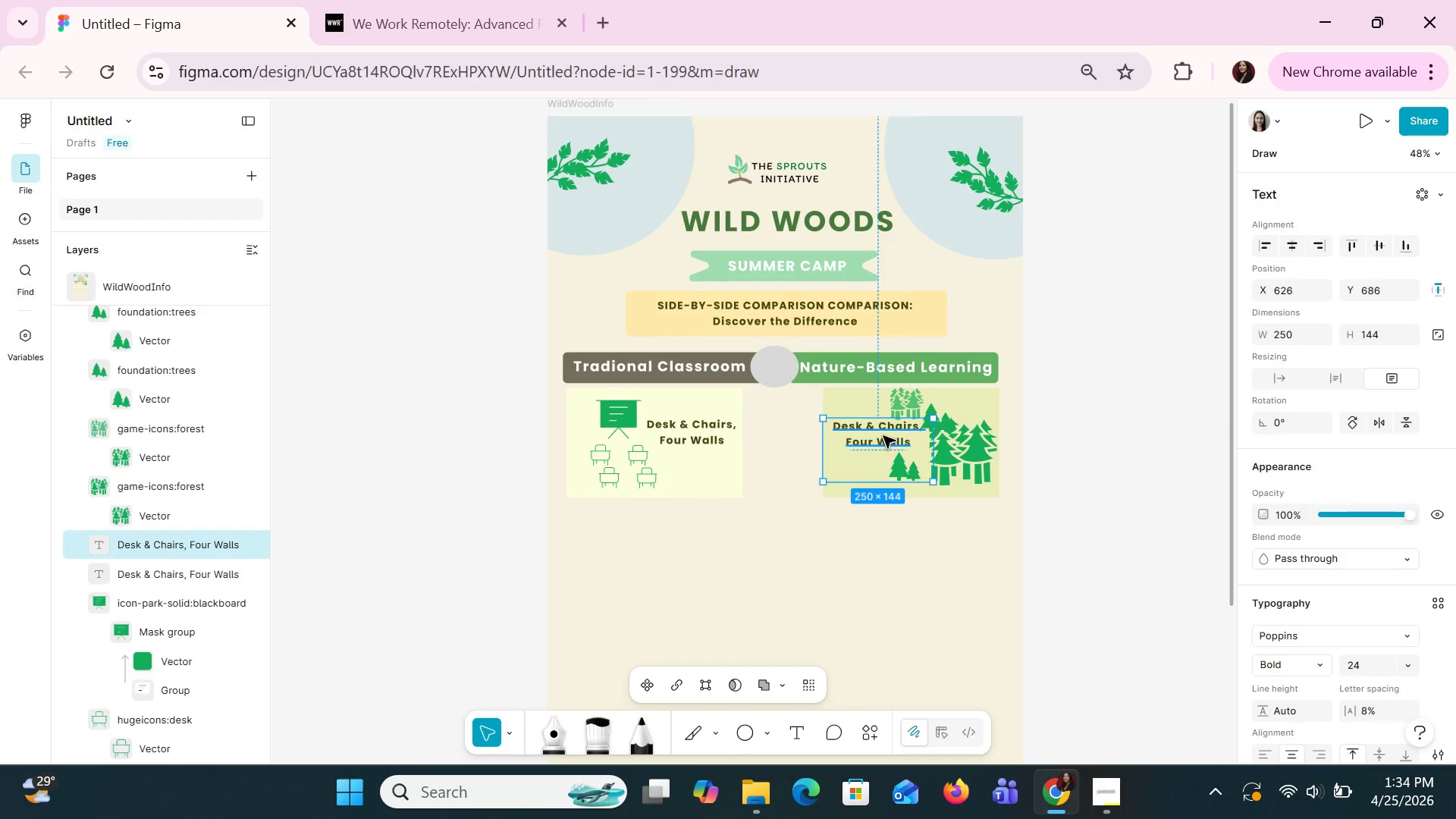 
left_click([883, 435])
 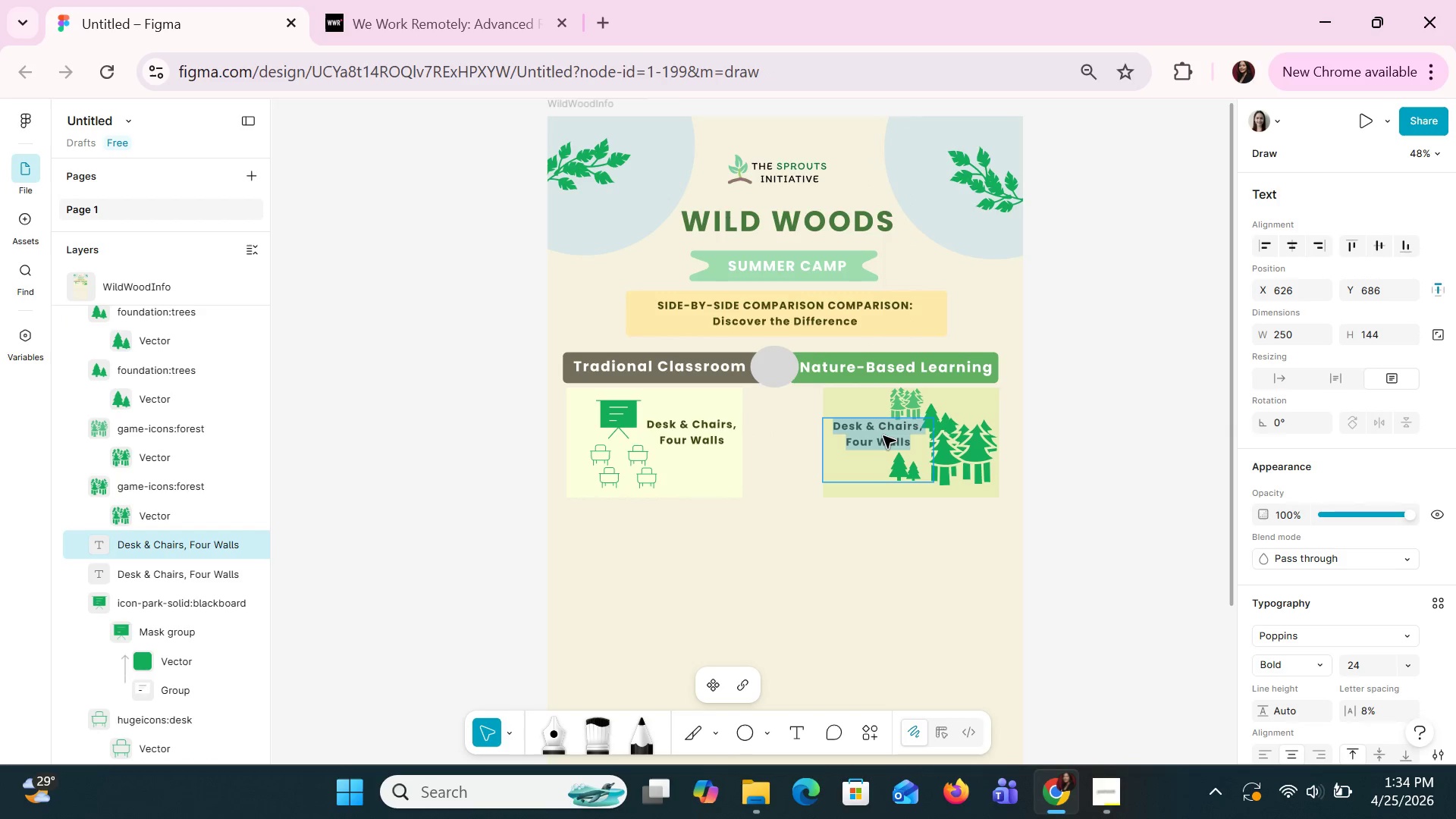 
type(Forest & Fields)
 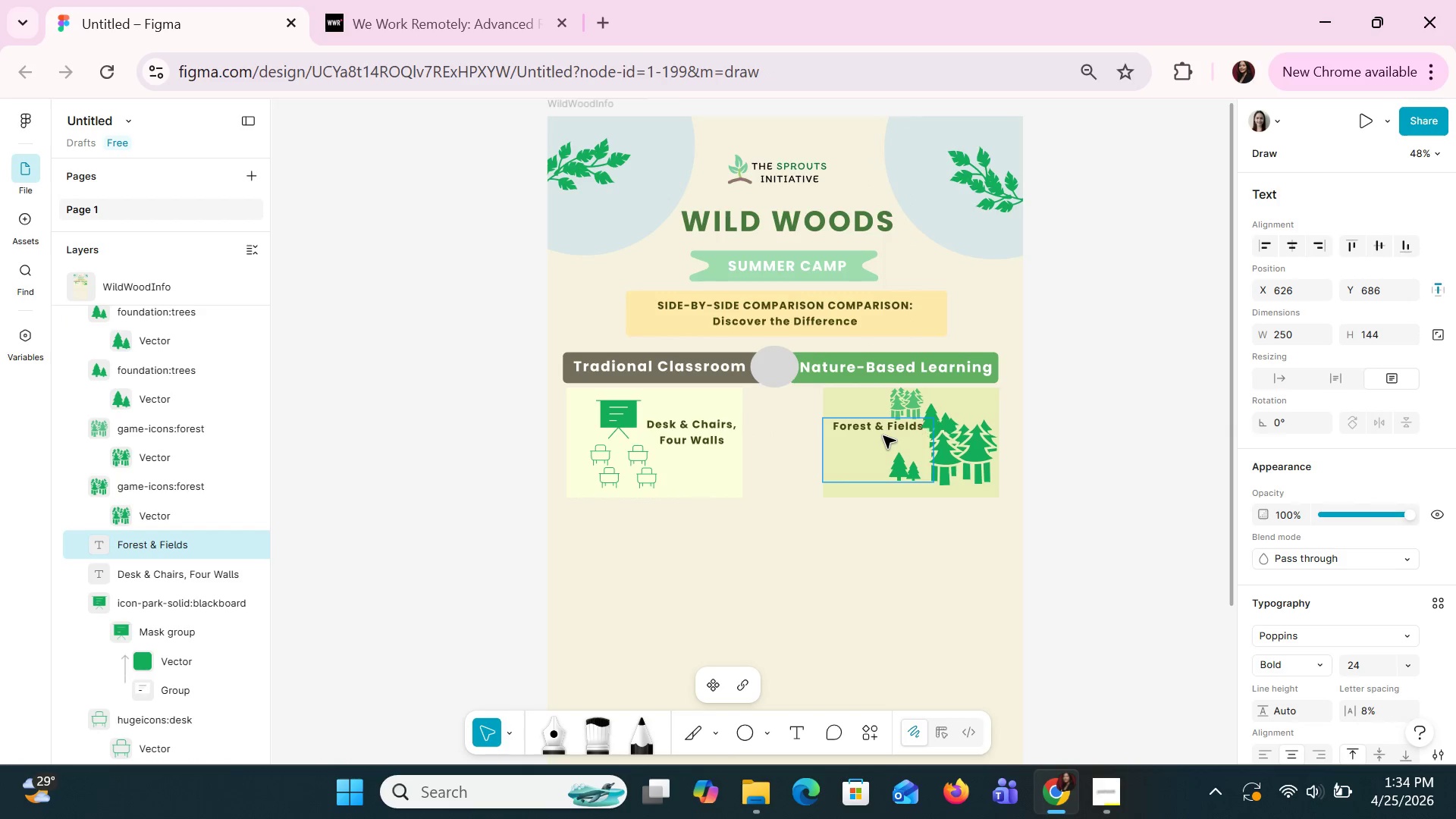 
key(Alt+AltLeft)
 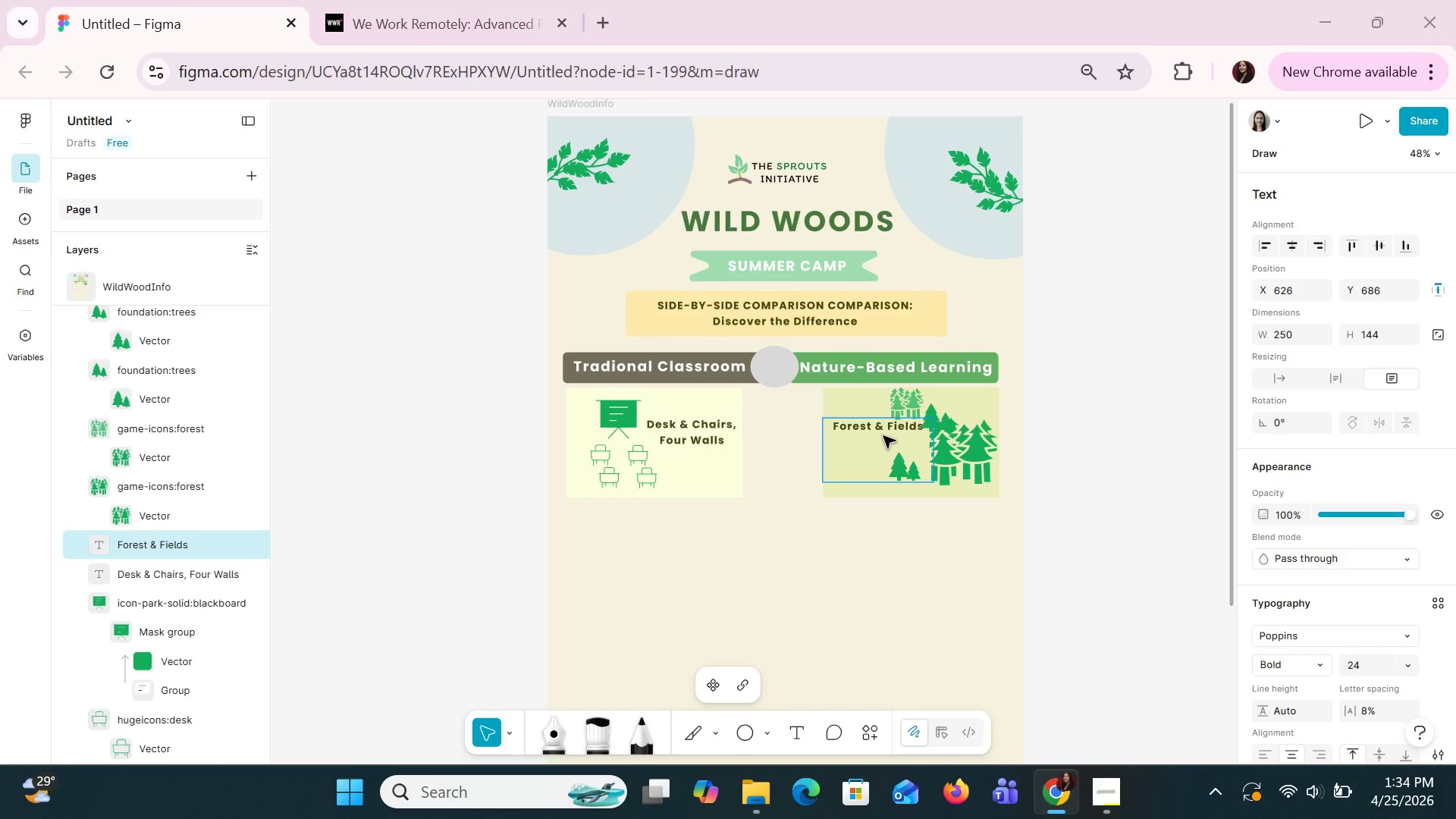 
key(Alt+Tab)